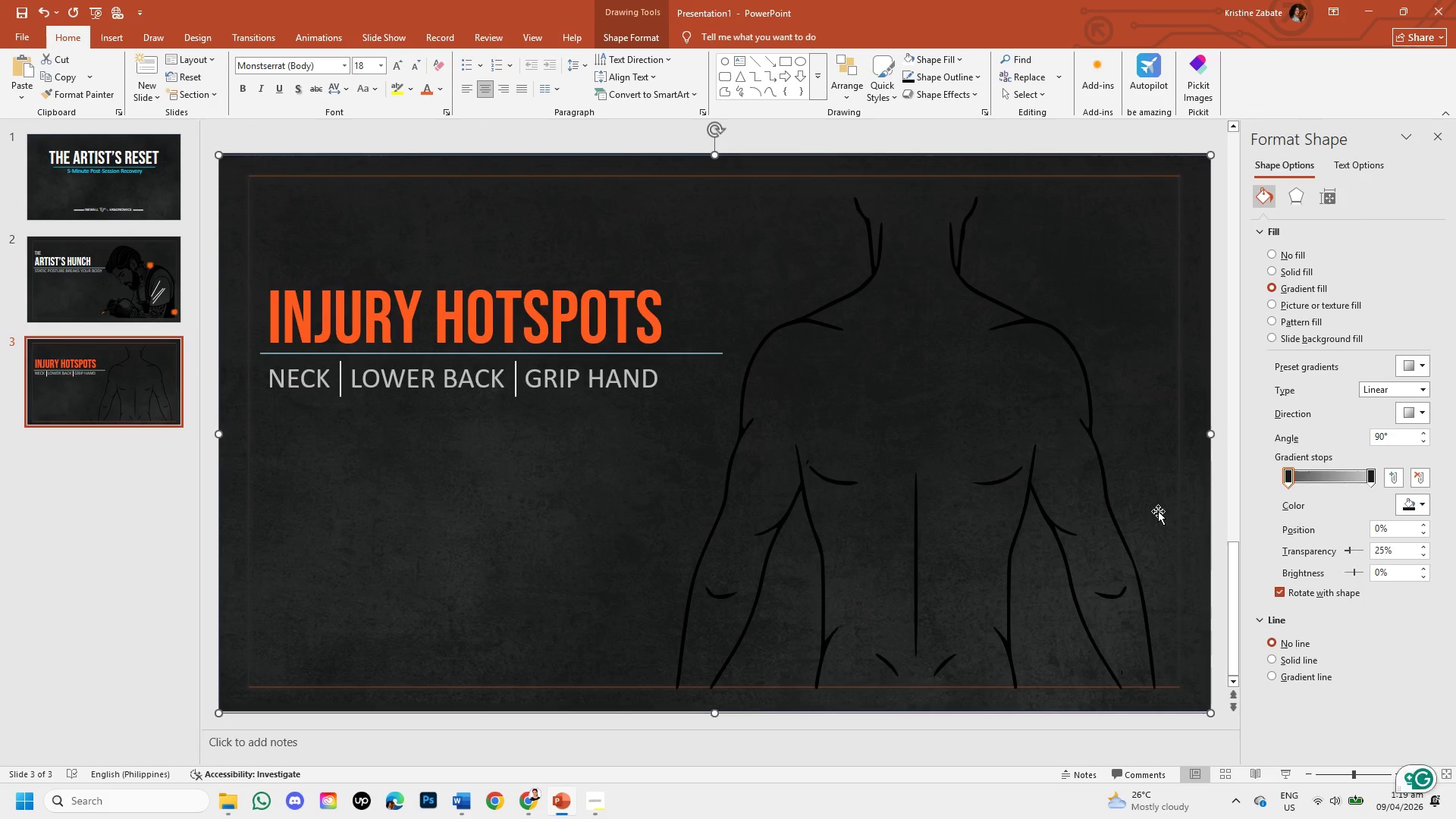 
left_click([1100, 448])
 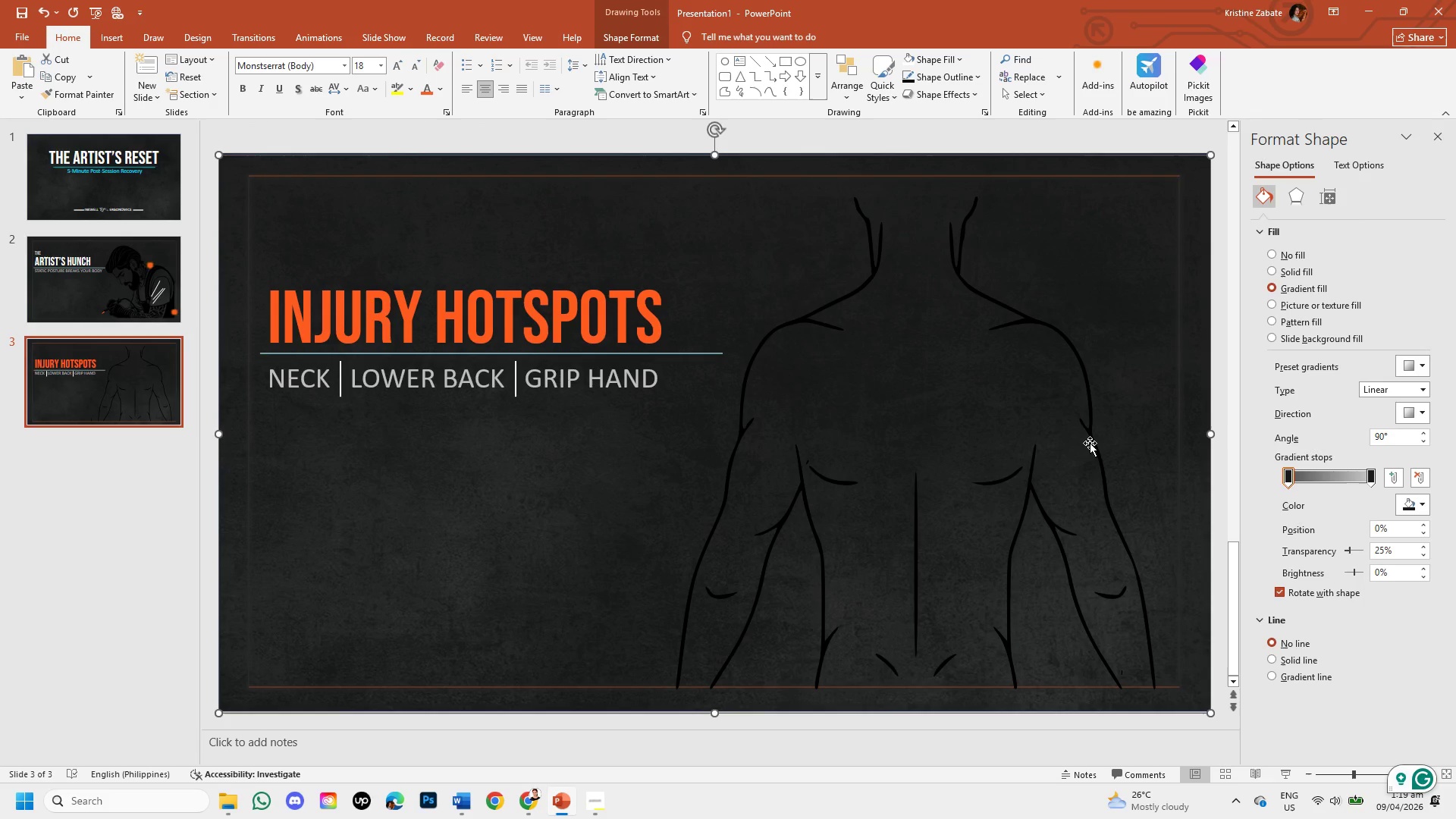 
double_click([1090, 443])
 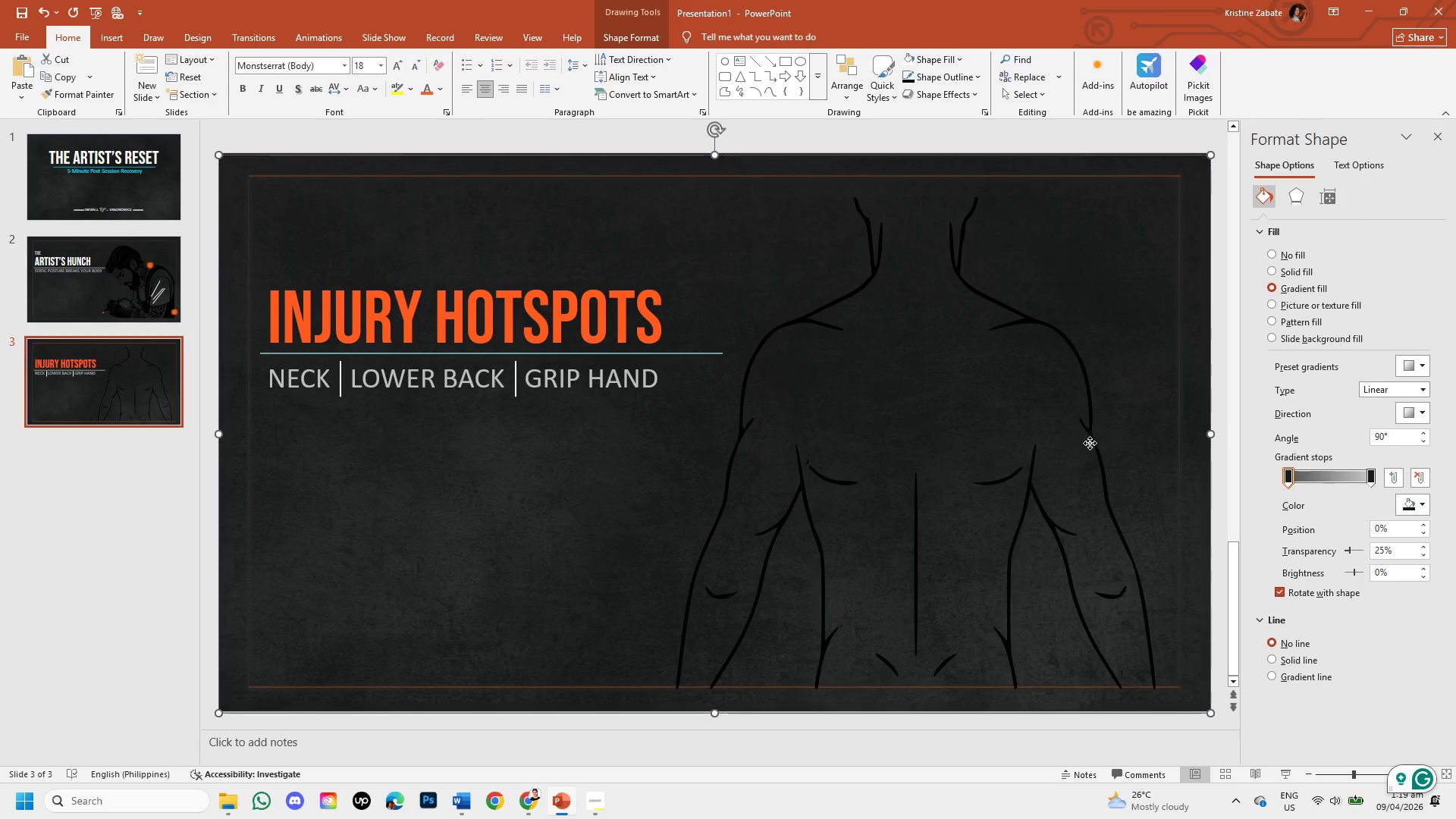 
triple_click([1090, 443])
 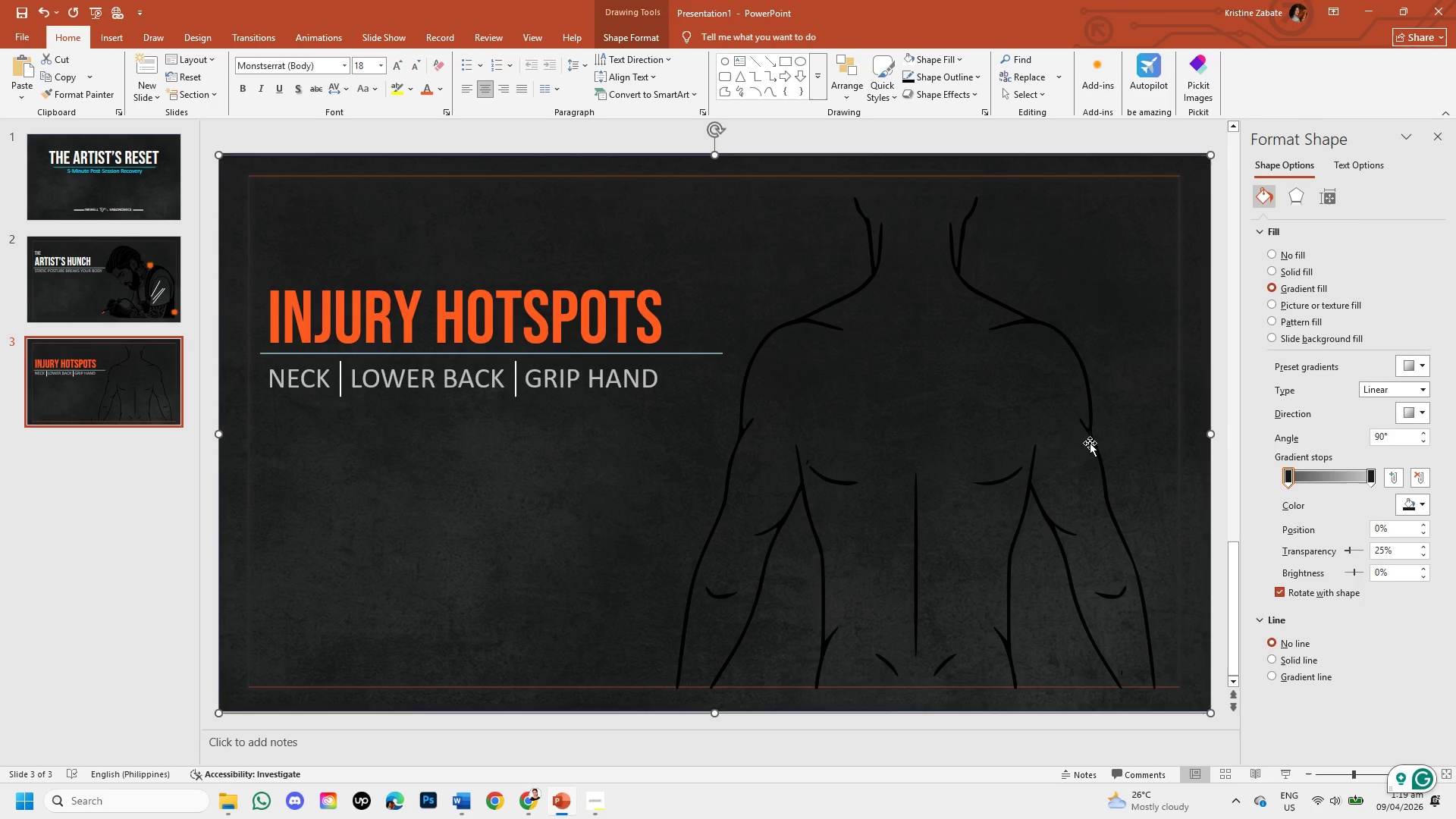 
double_click([1090, 443])
 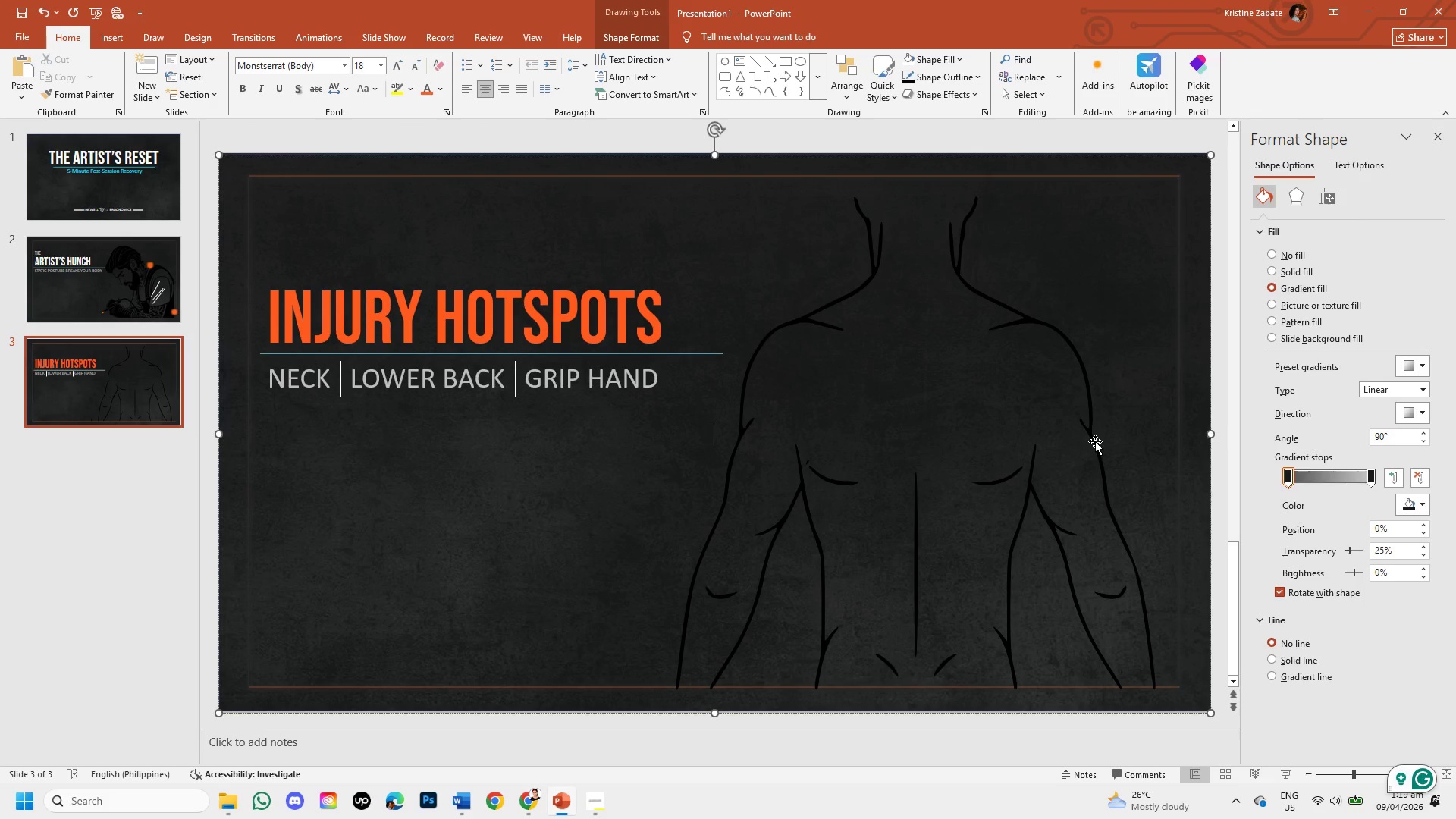 
left_click([1094, 441])
 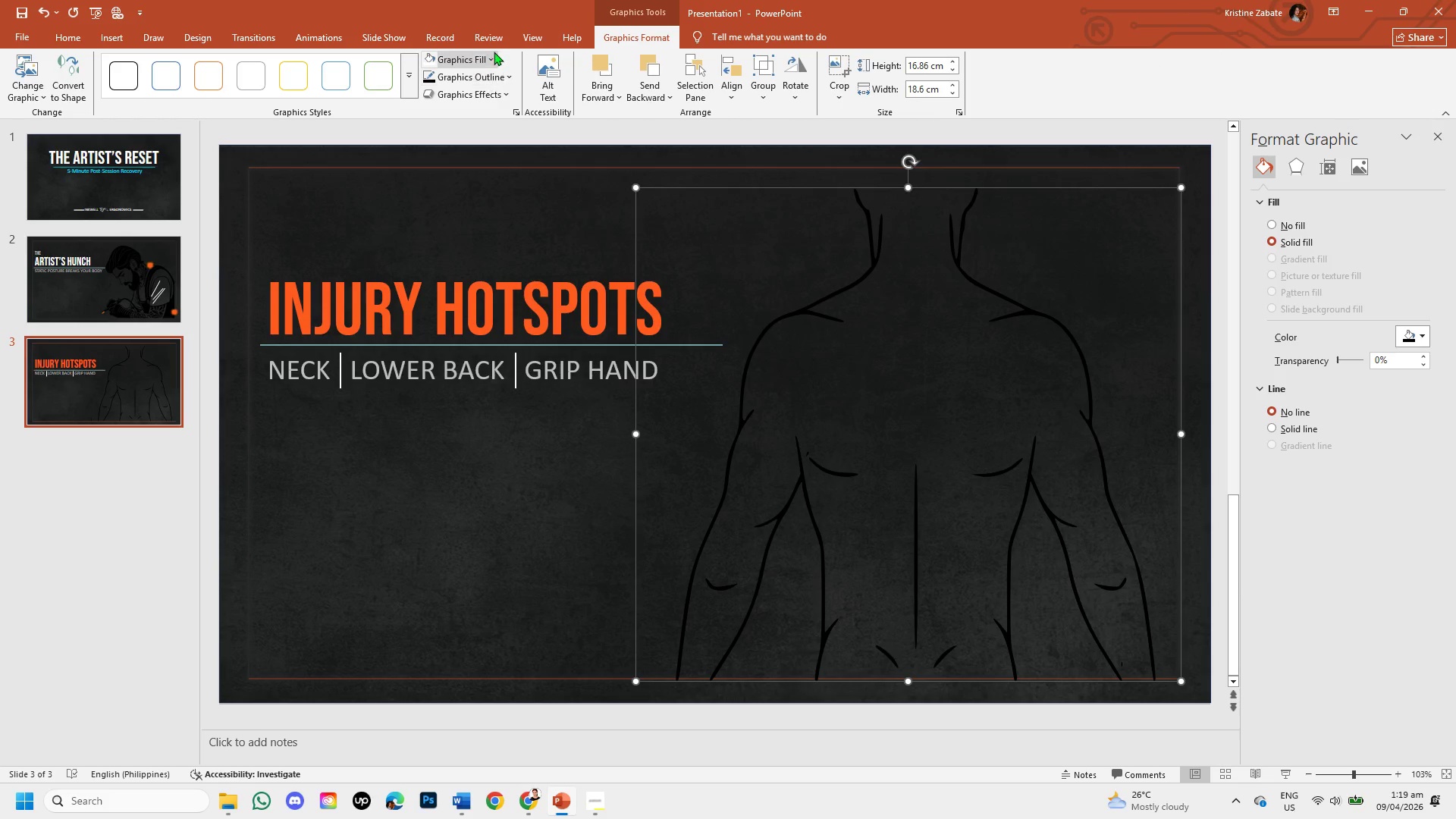 
left_click([490, 54])
 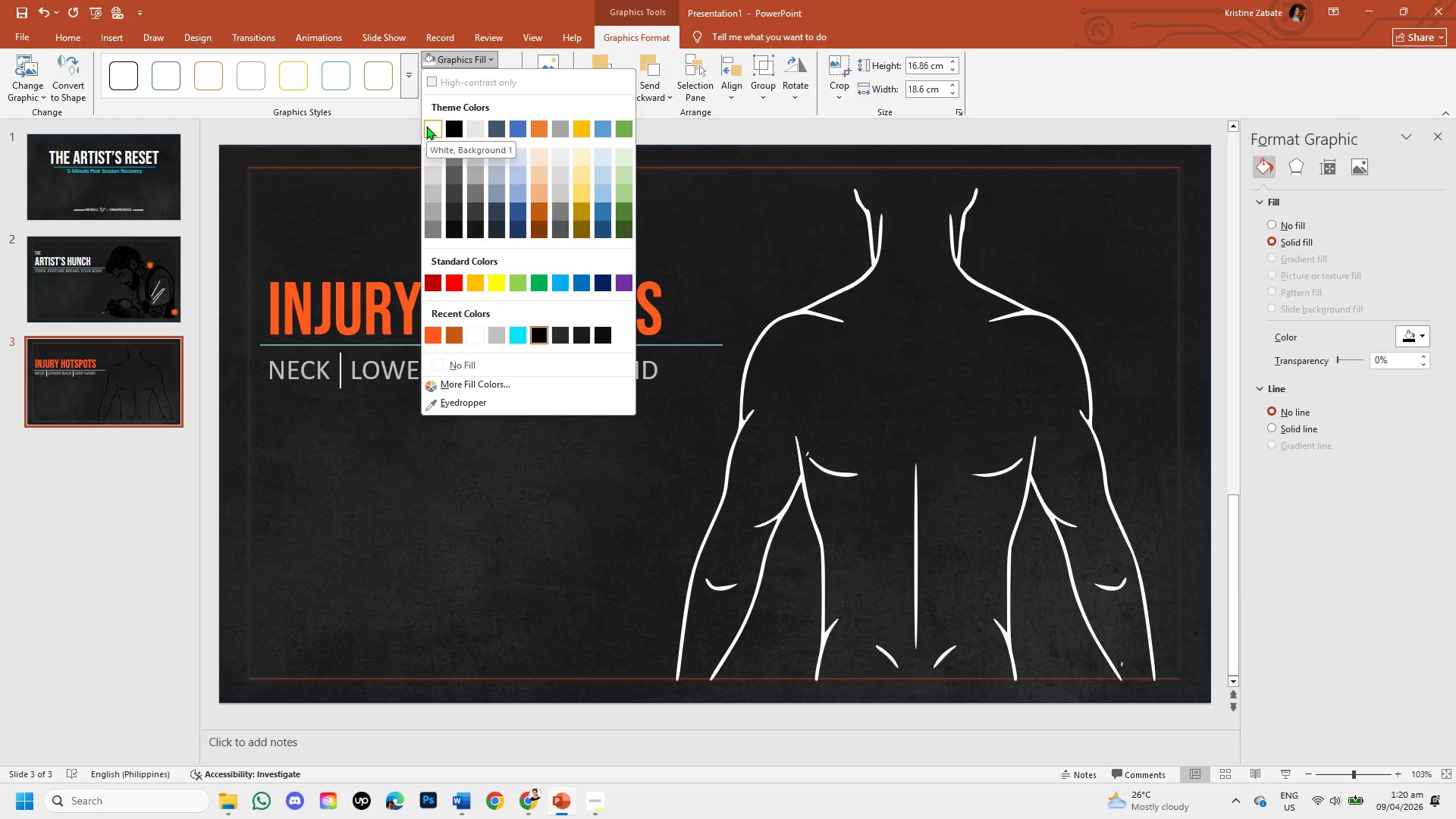 
left_click([426, 126])
 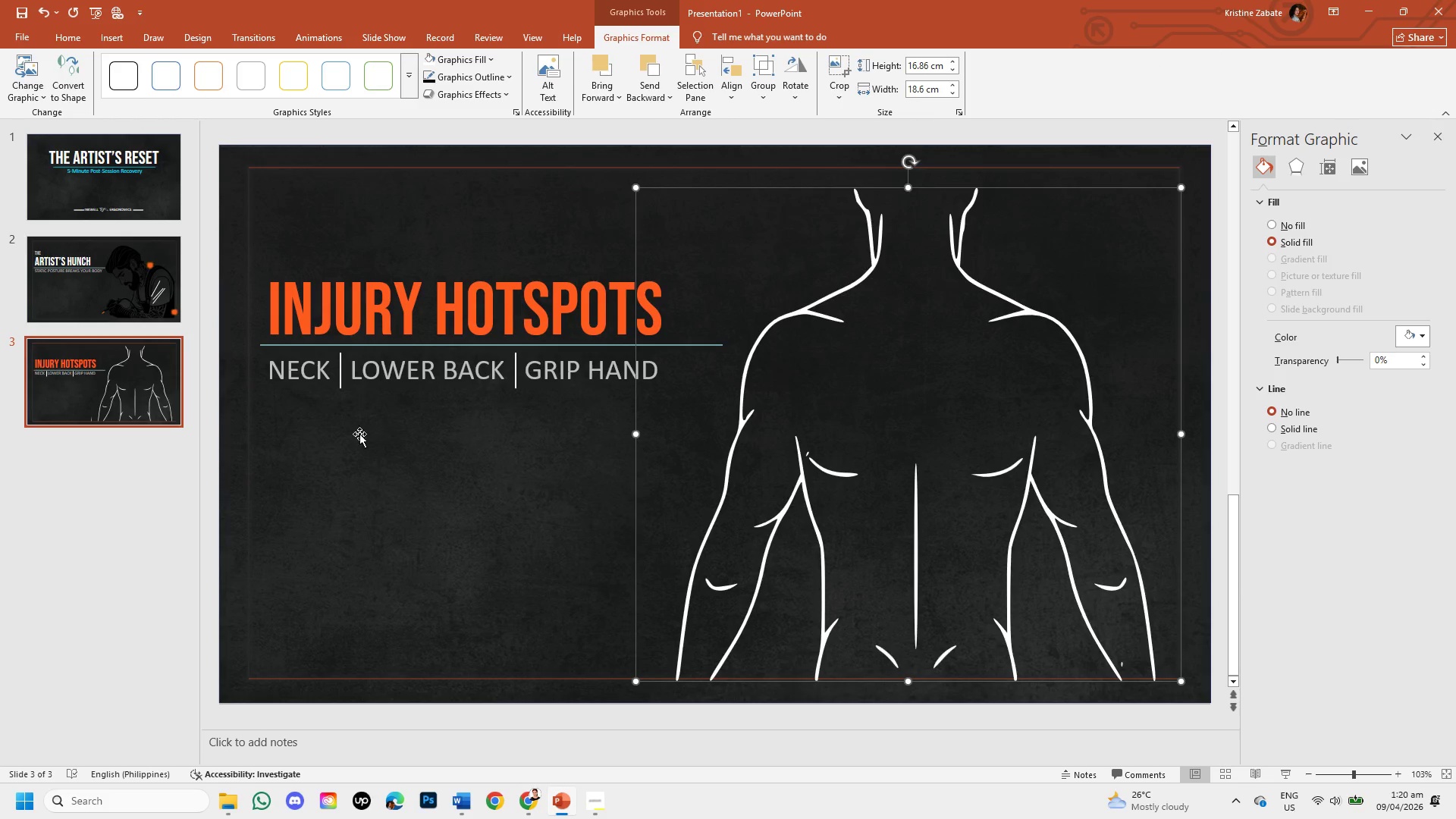 
left_click([374, 490])
 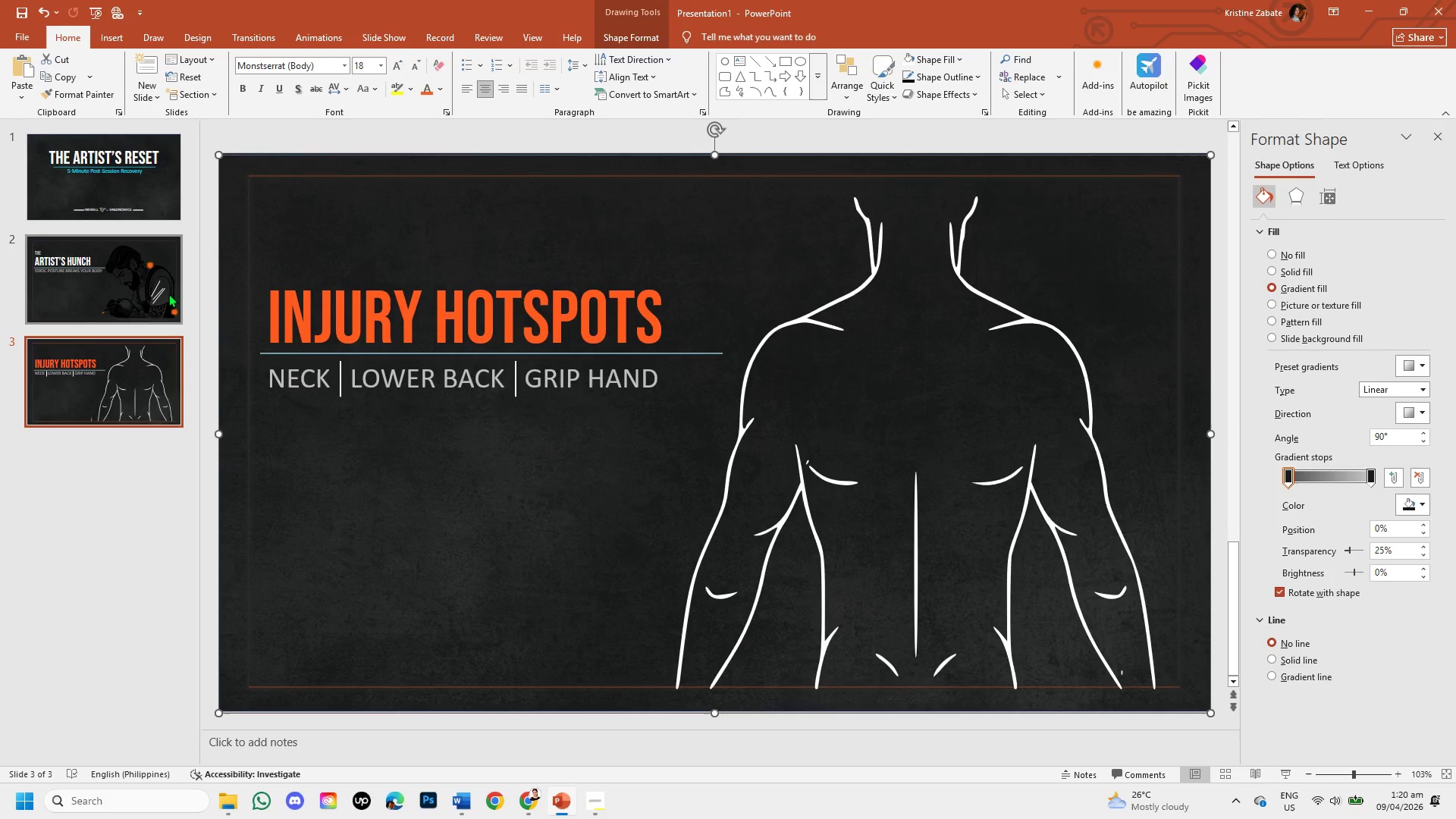 
left_click([165, 290])
 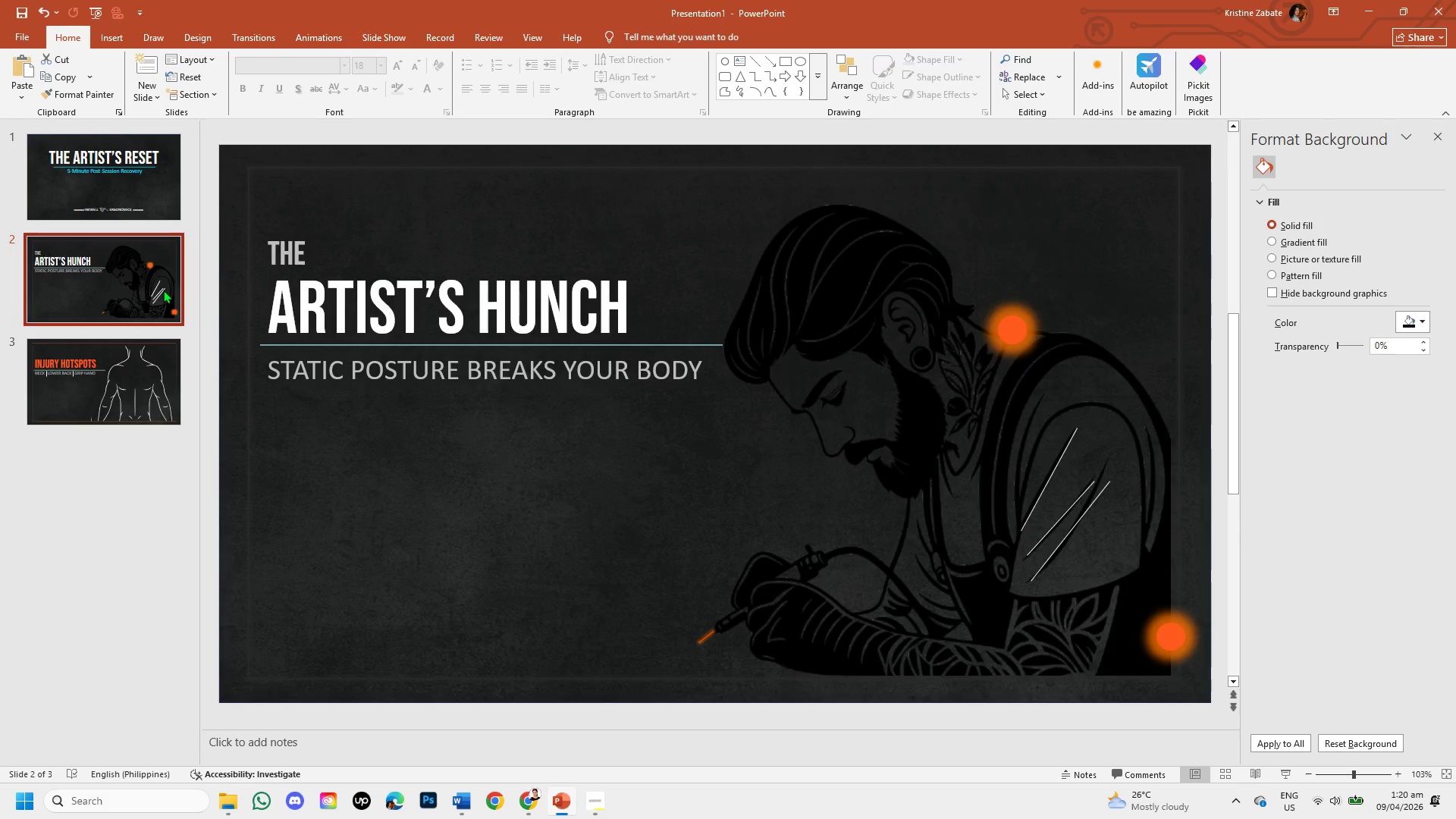 
left_click([138, 369])
 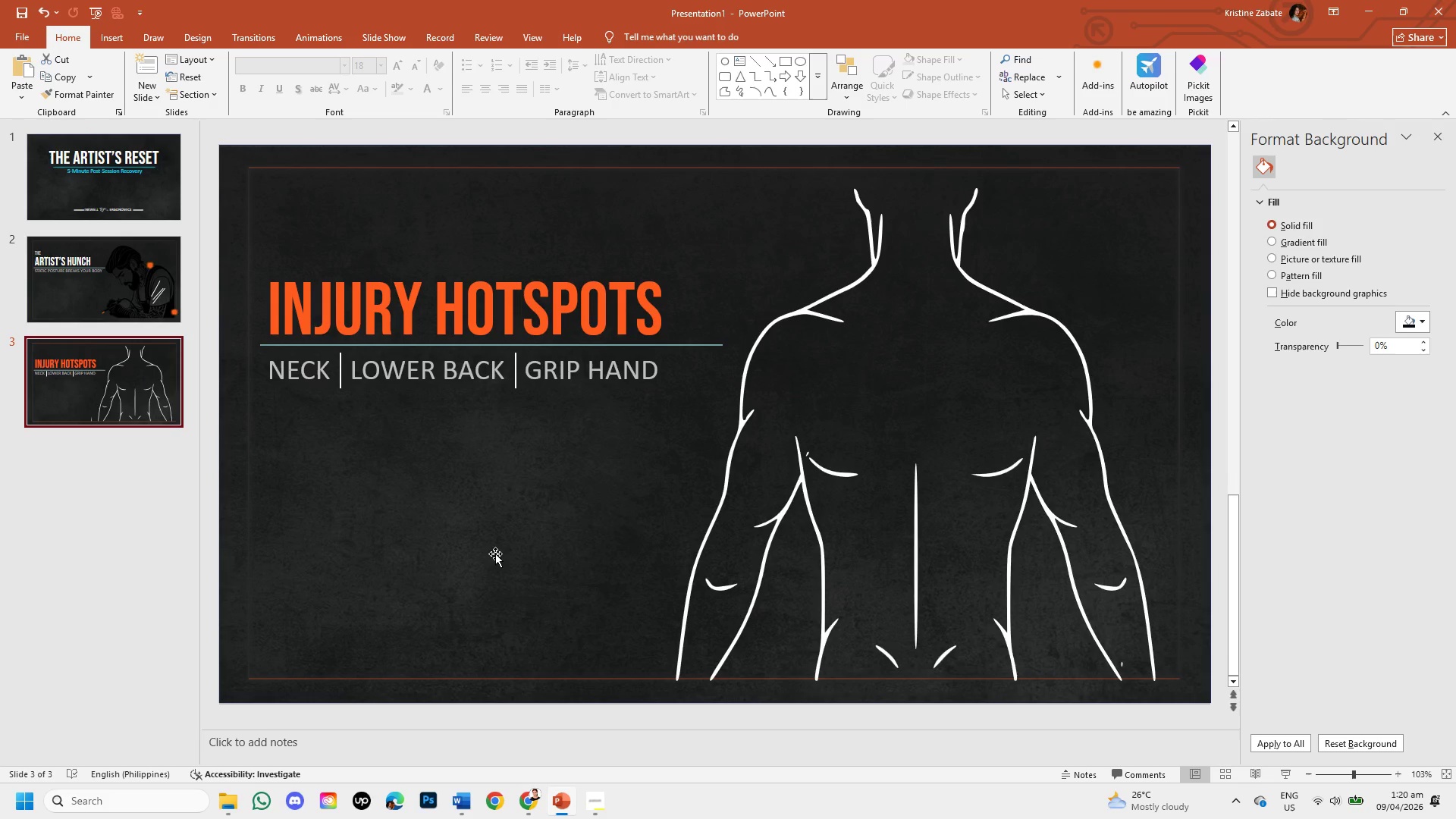 
left_click([495, 554])
 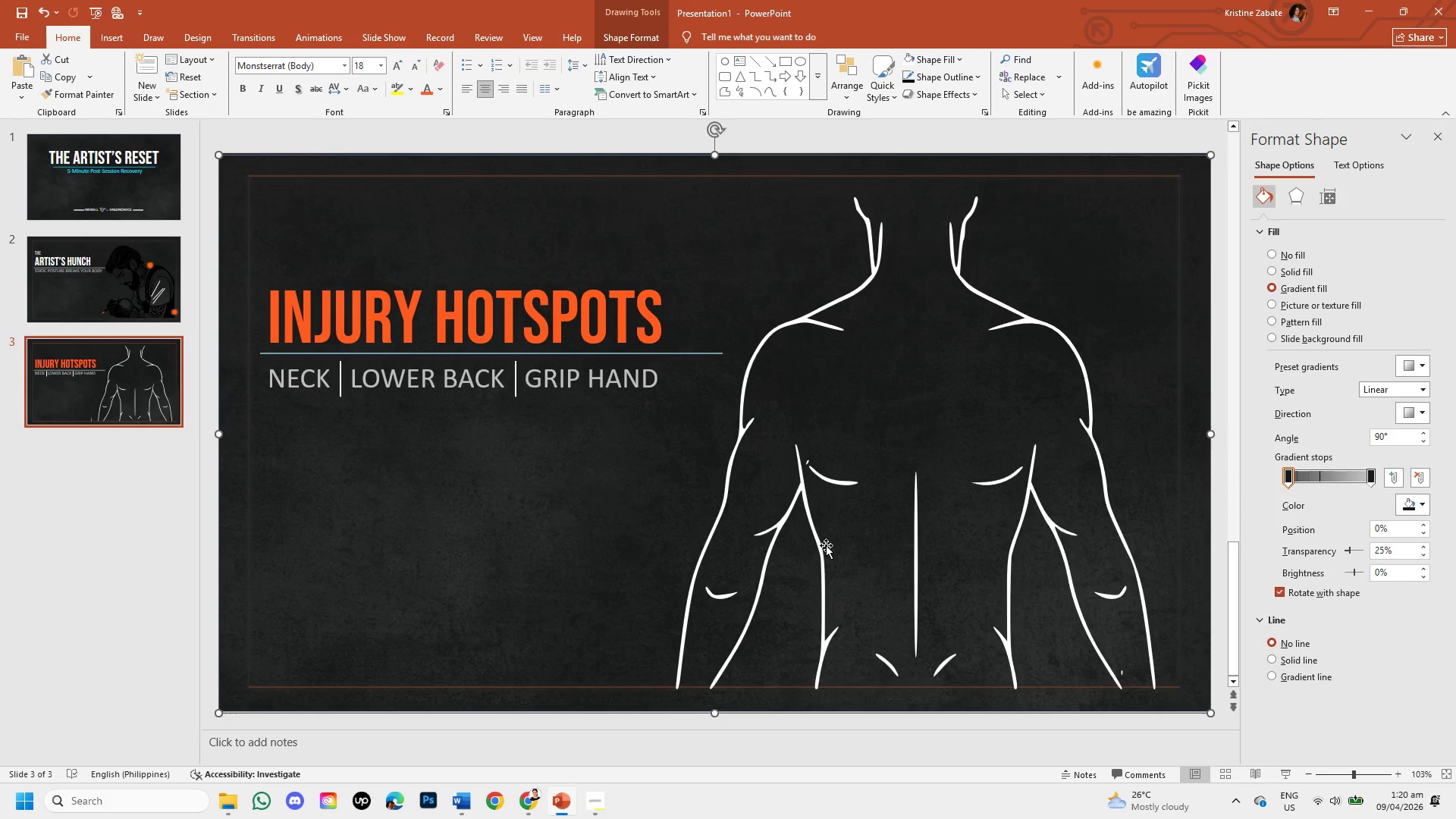 
left_click([818, 544])
 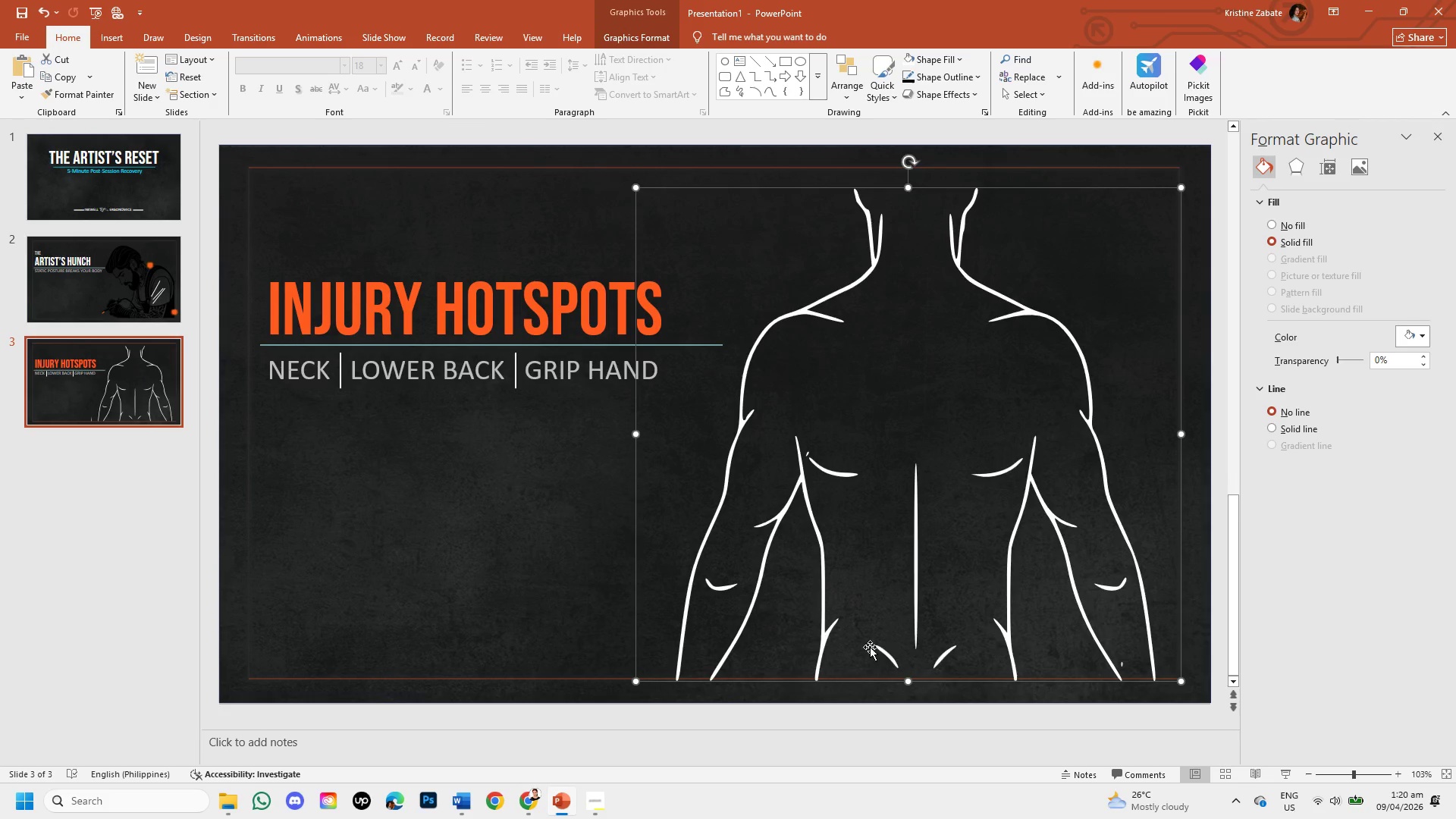 
wait(6.3)
 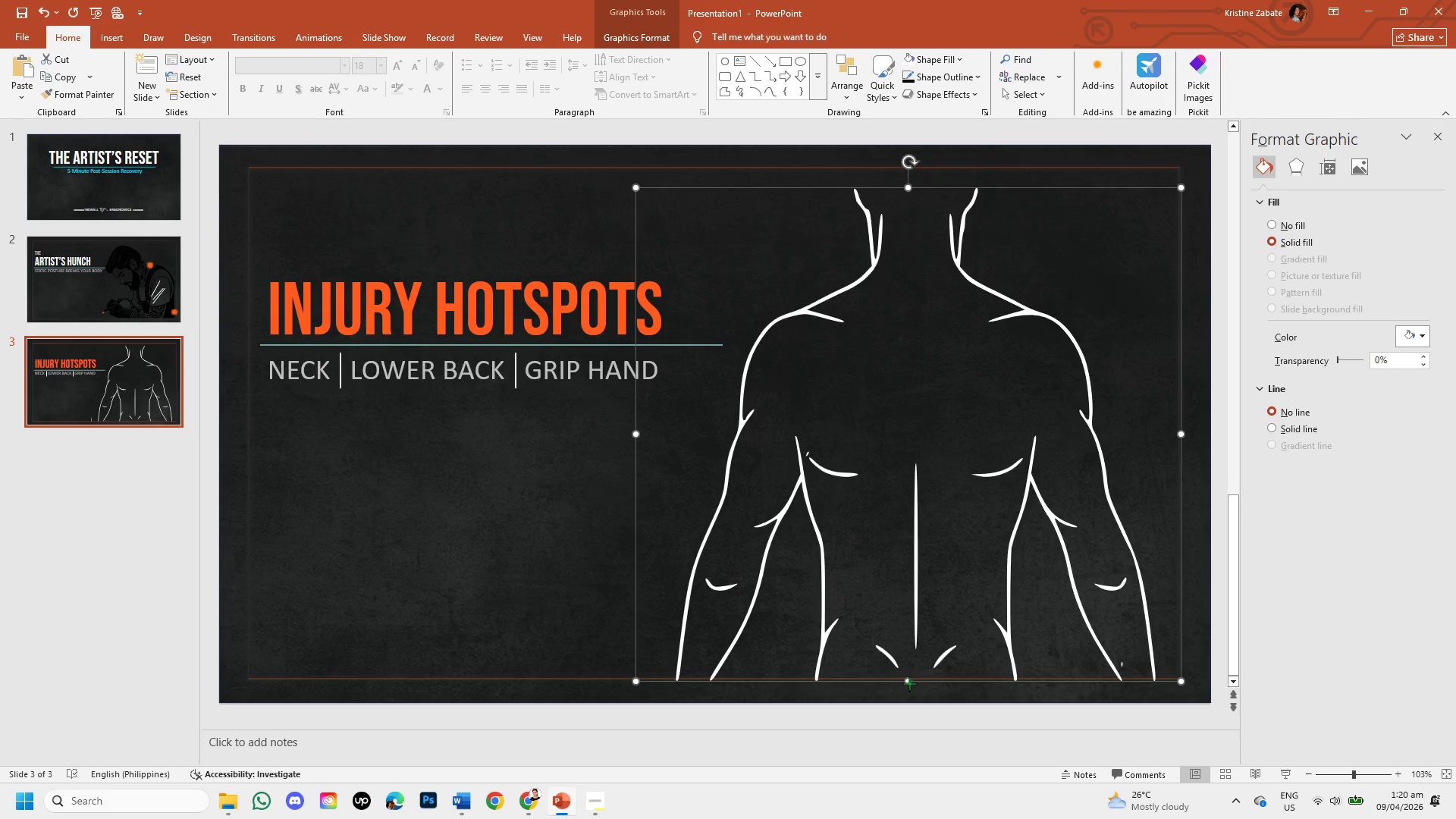 
left_click_drag(start_coordinate=[908, 682], to_coordinate=[906, 672])
 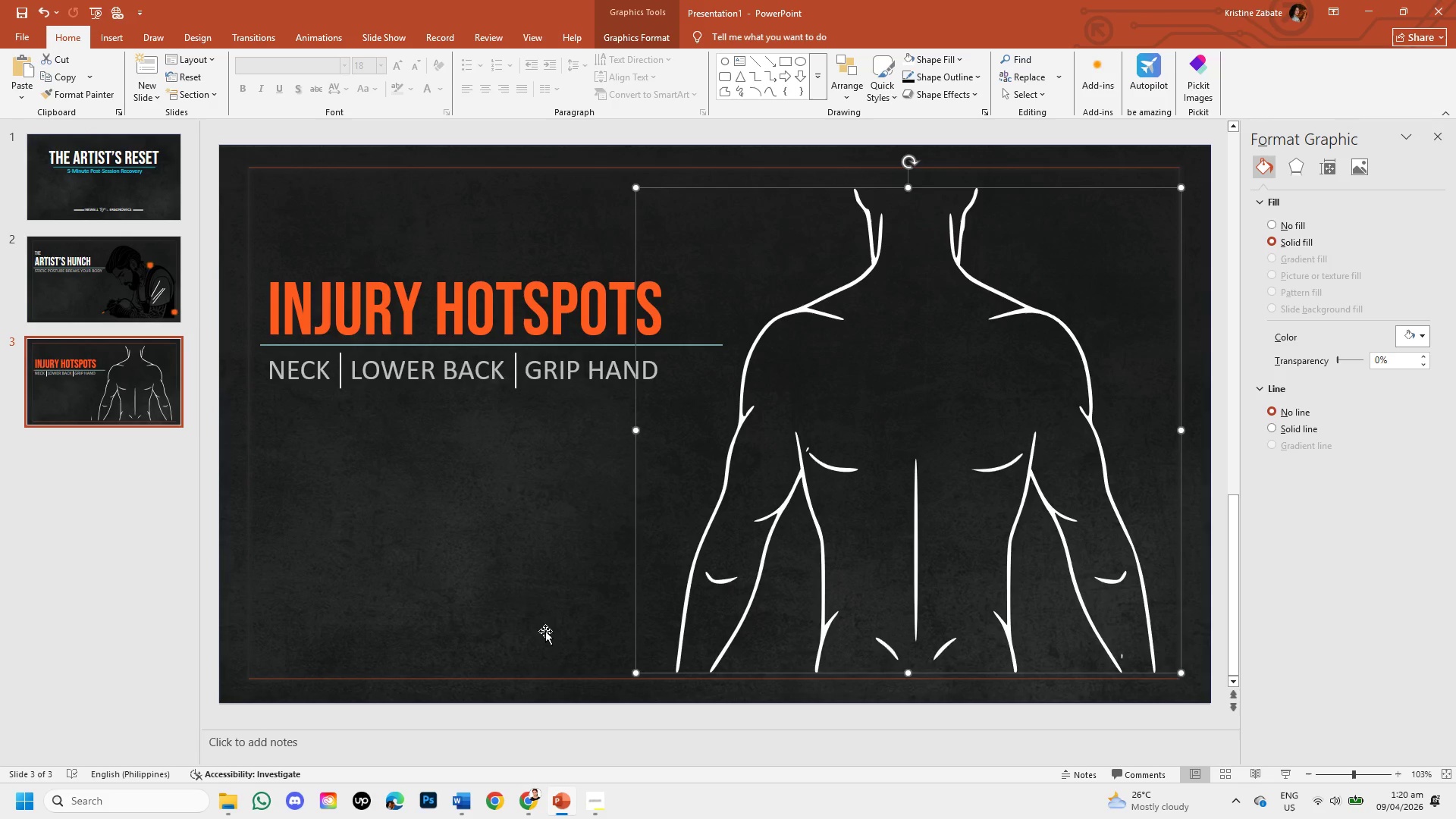 
left_click([516, 606])
 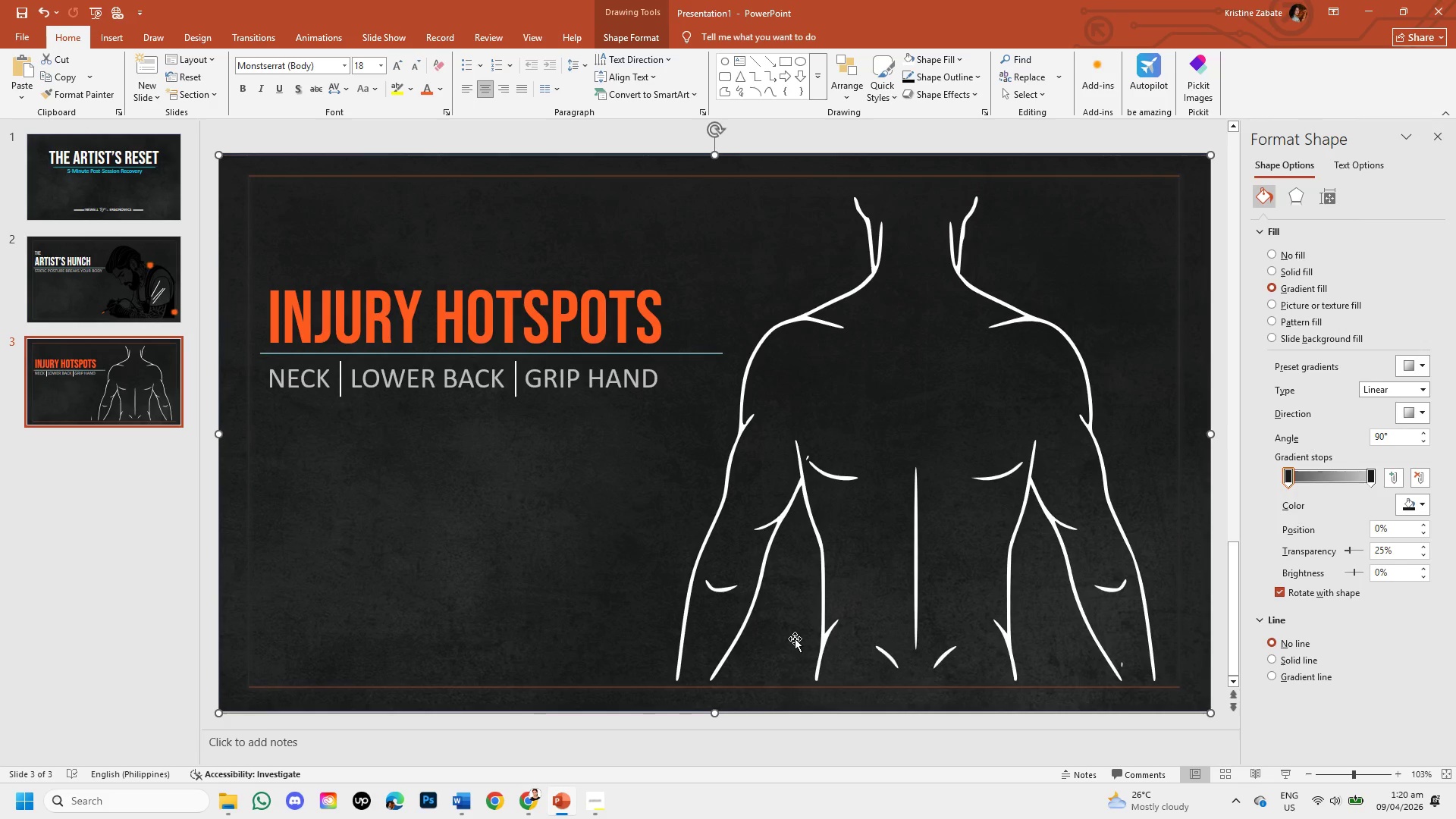 
key(Control+Z)
 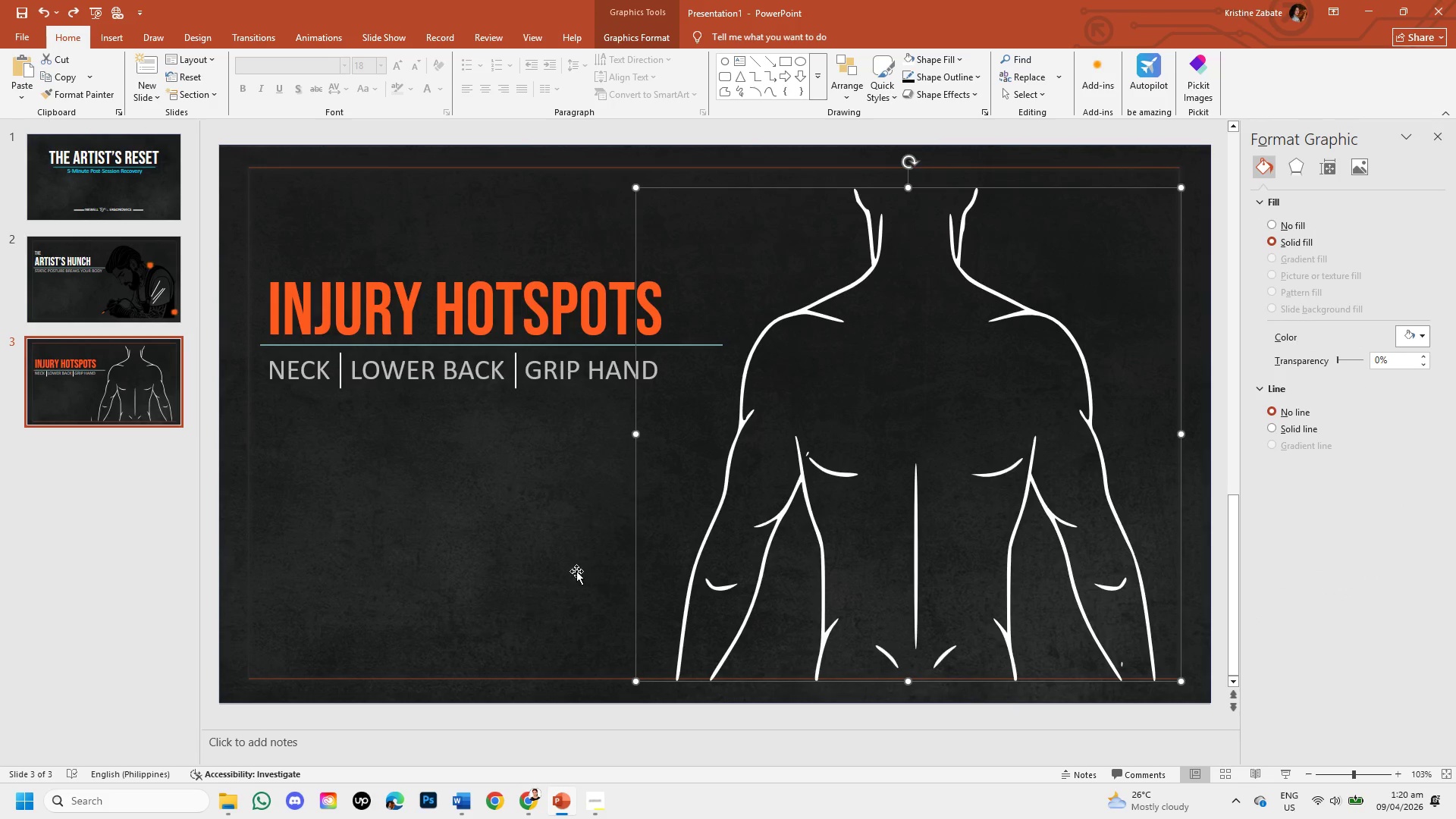 
left_click([559, 560])
 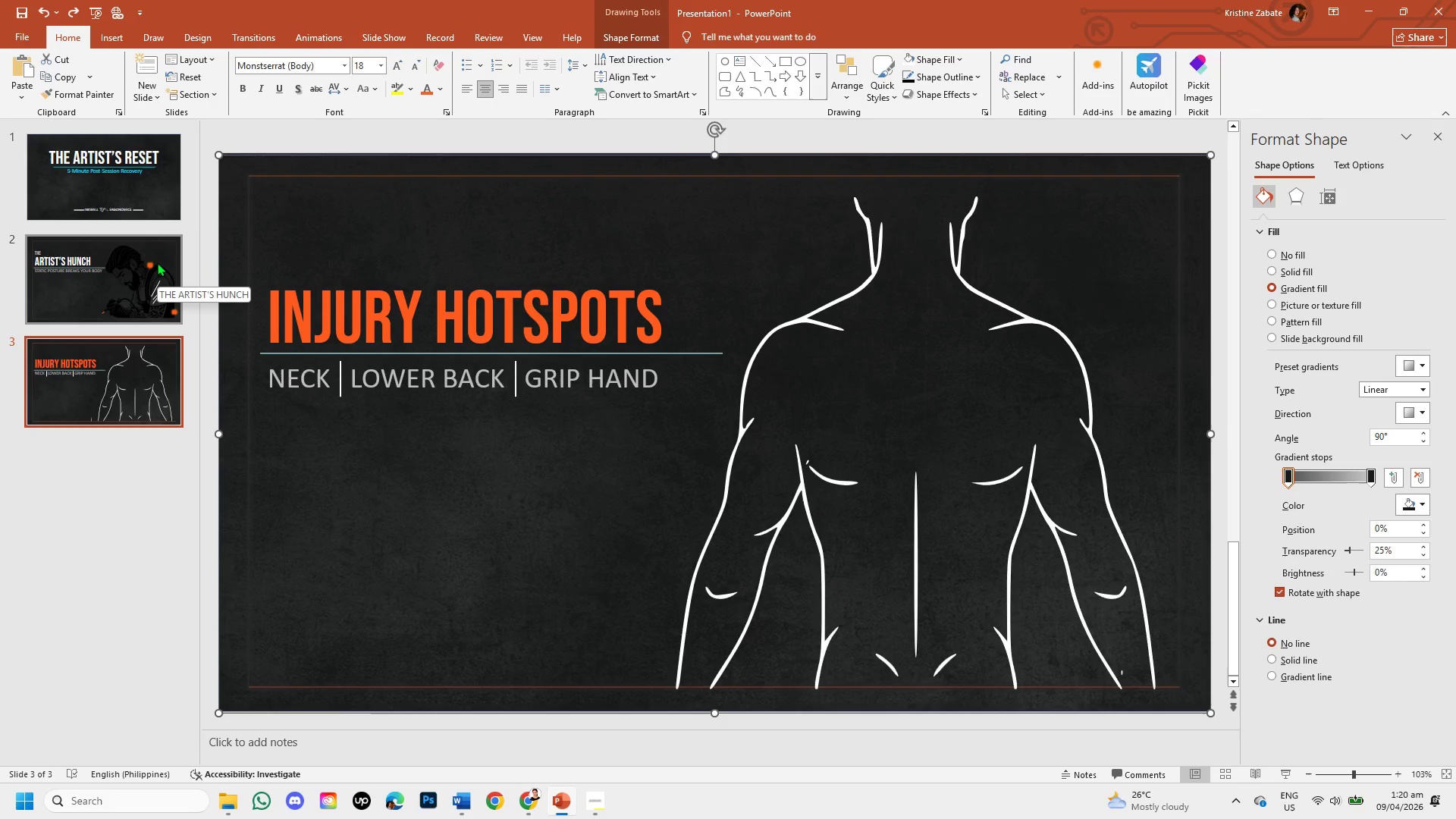 
wait(25.47)
 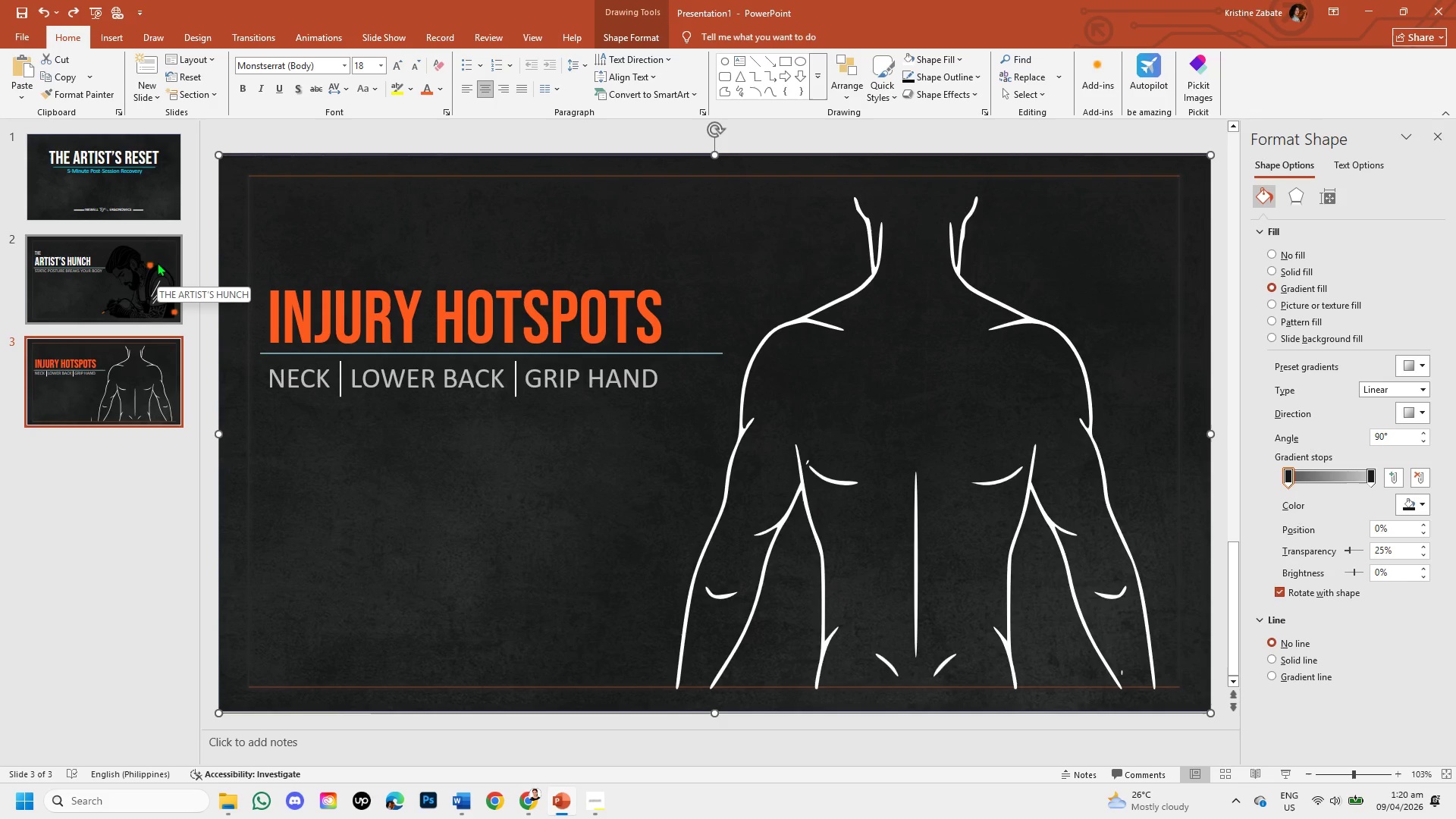 
left_click([102, 41])
 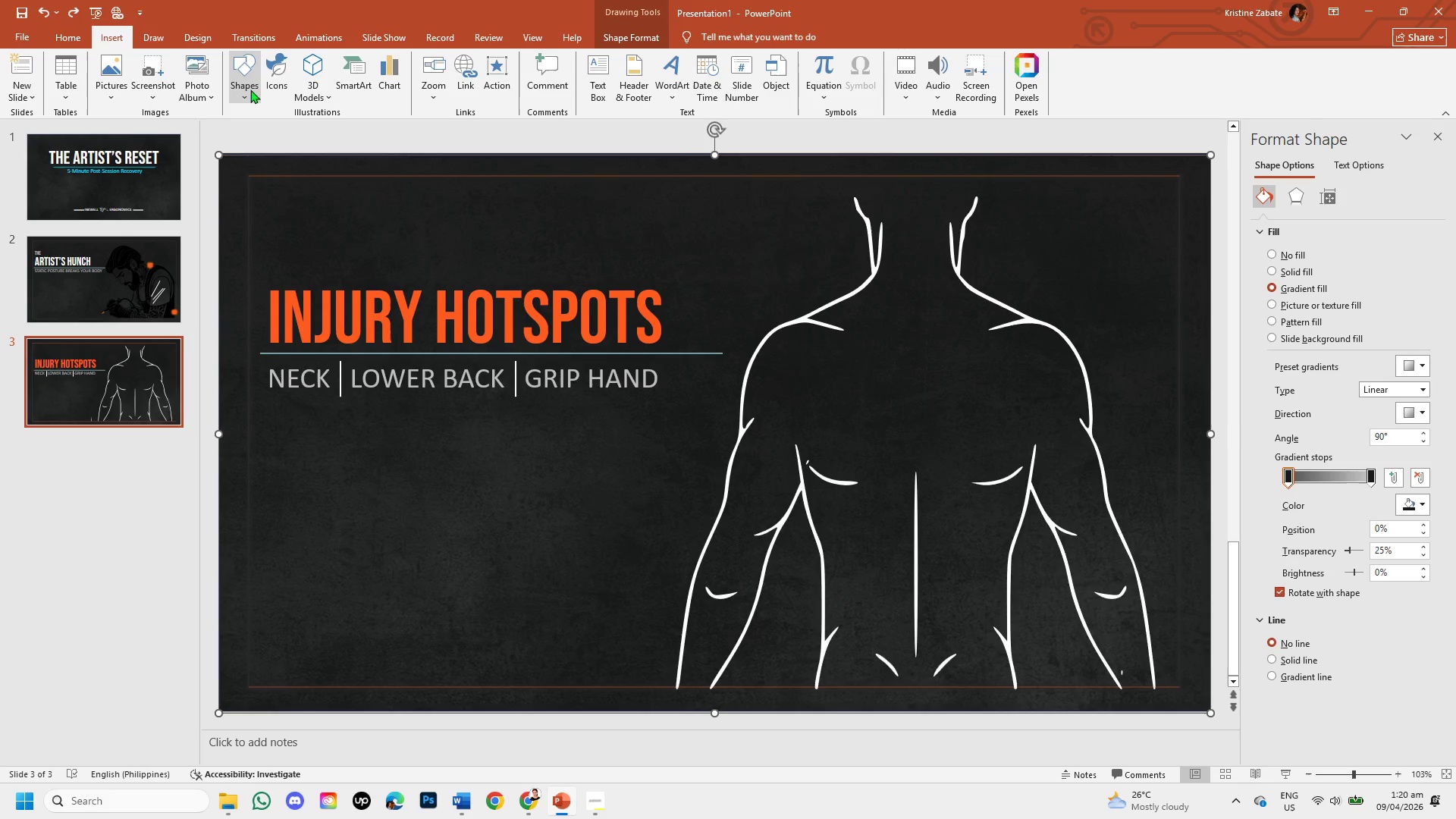 
left_click([246, 88])
 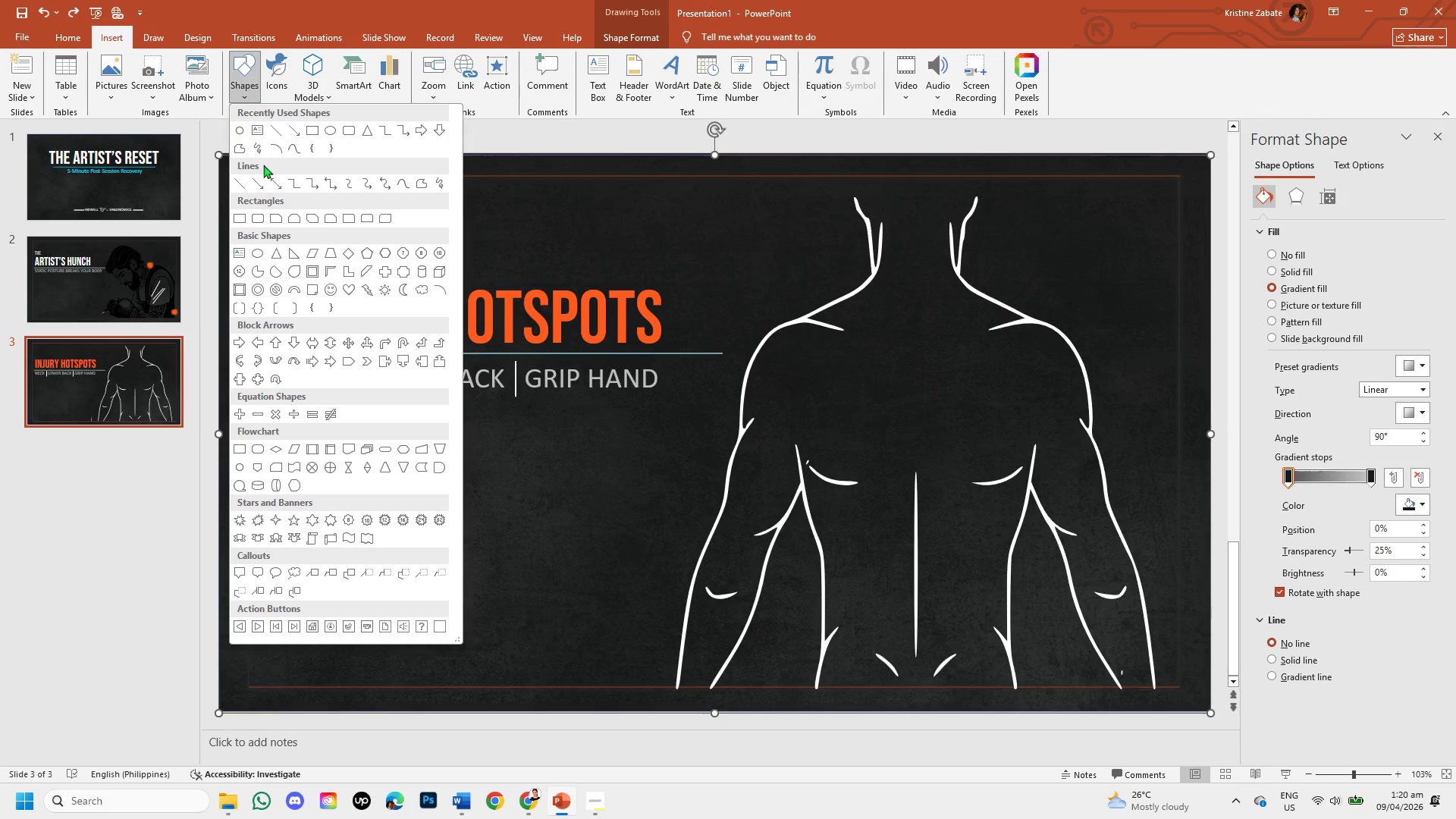 
wait(8.76)
 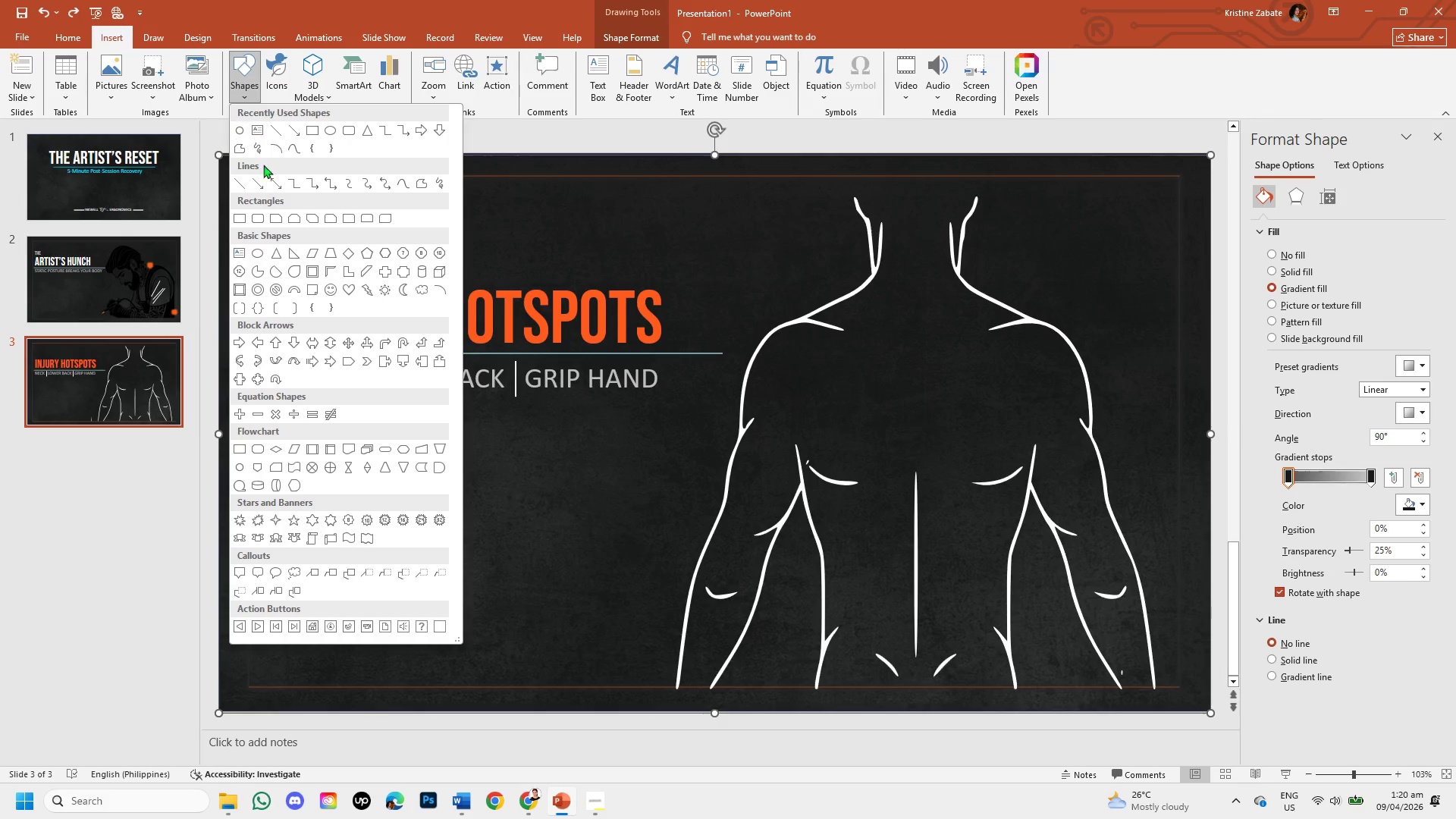 
mouse_move([326, 186])
 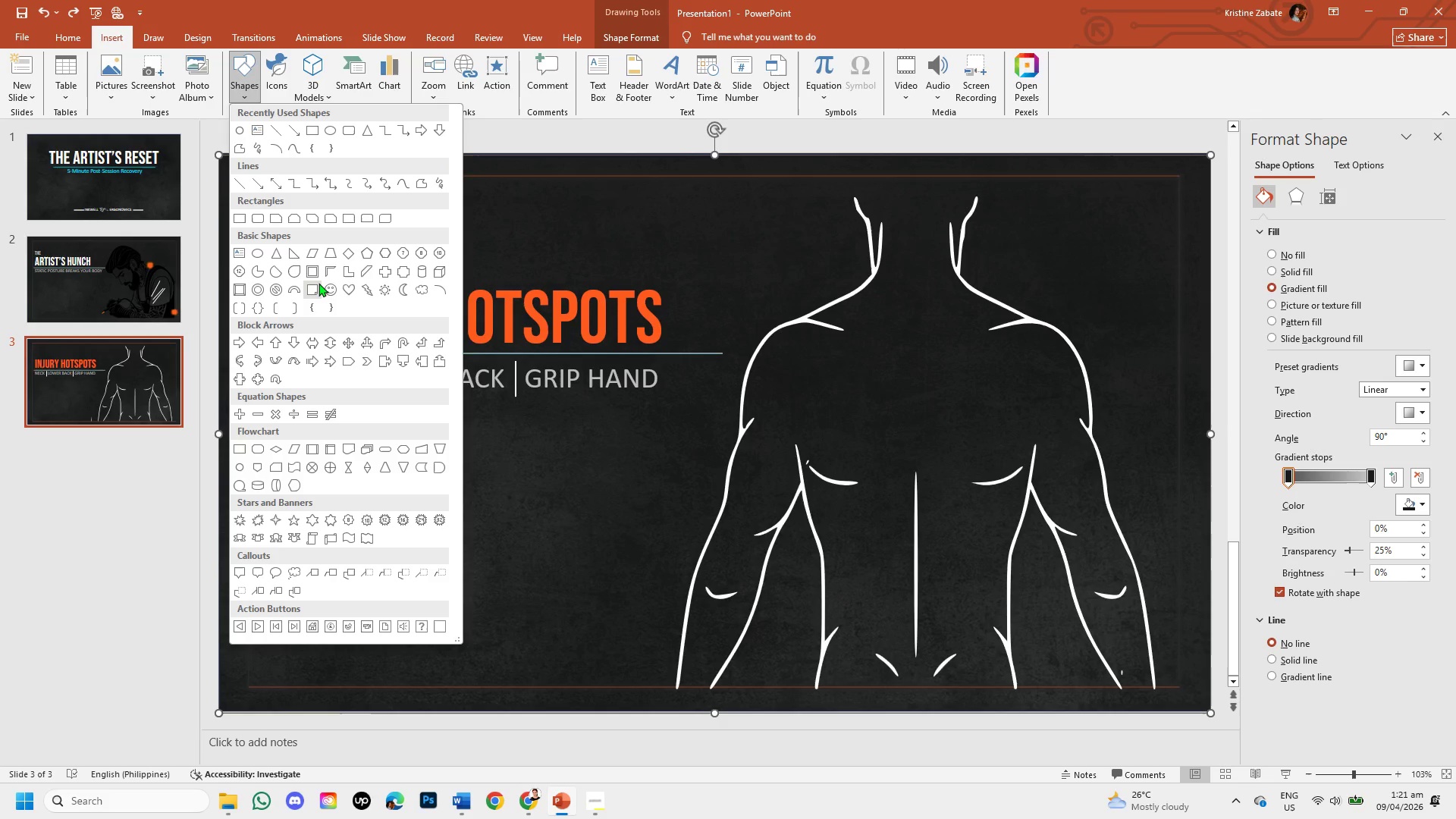 
mouse_move([289, 274])
 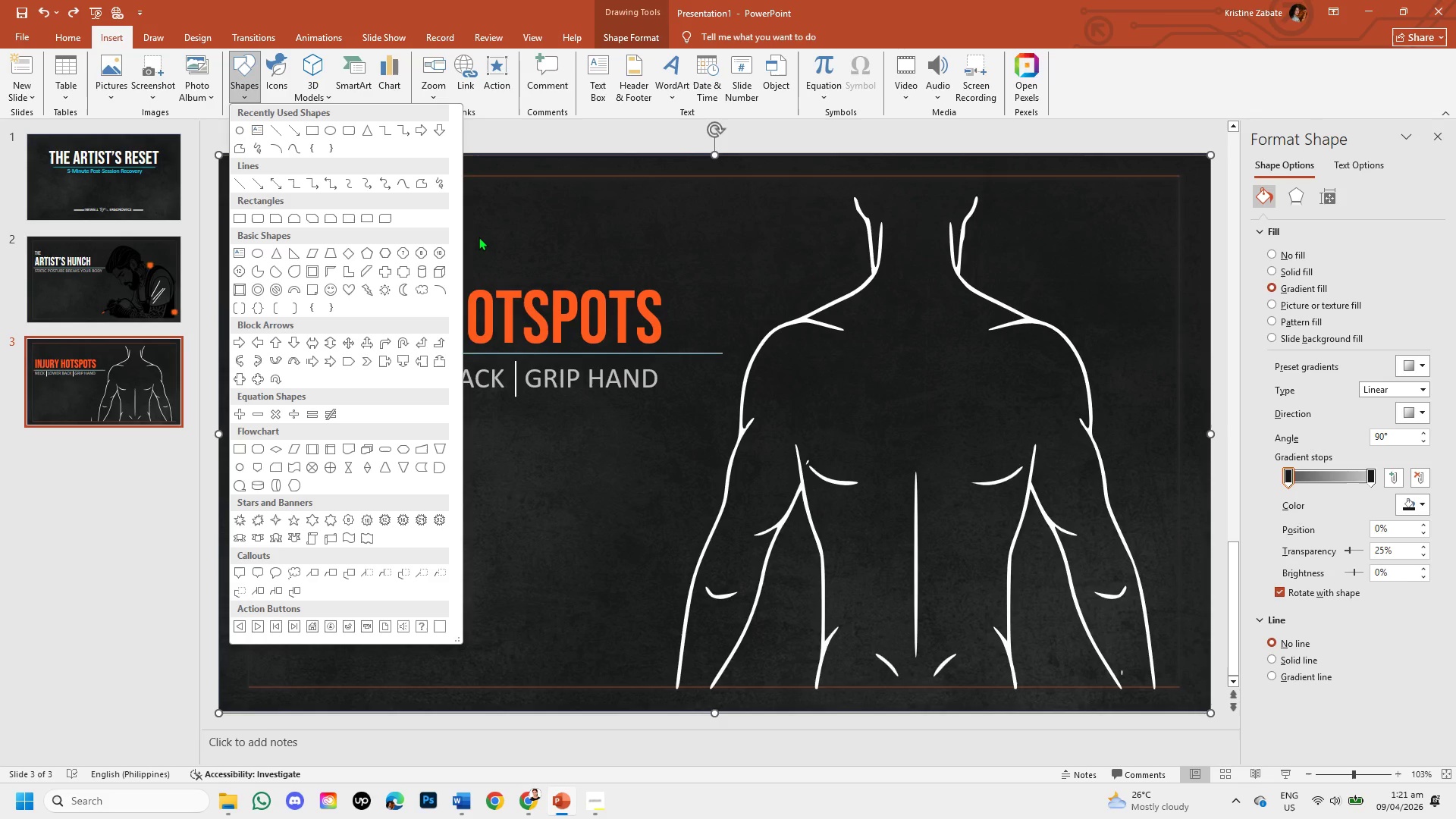 
left_click([479, 237])
 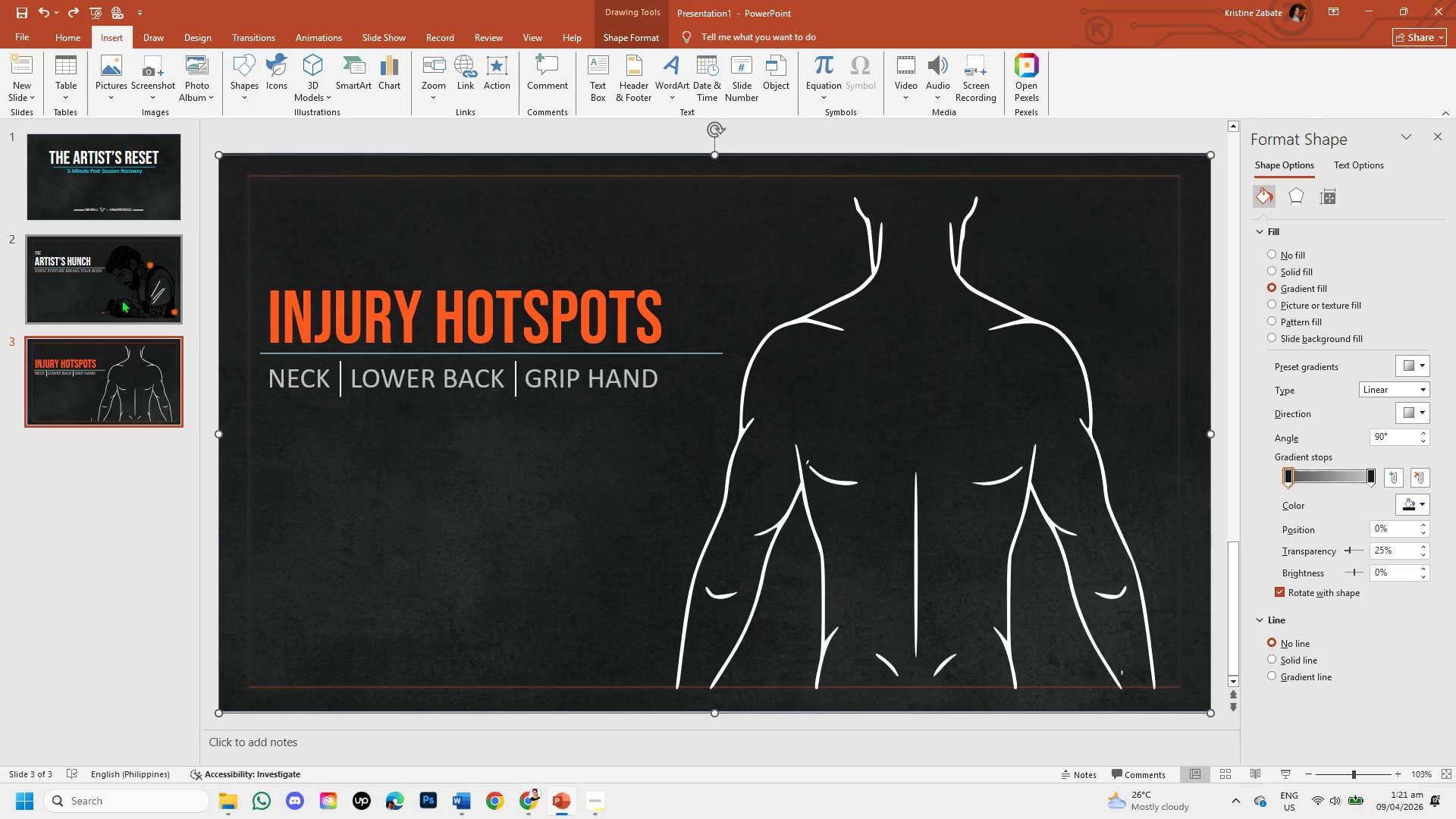 
left_click([127, 286])
 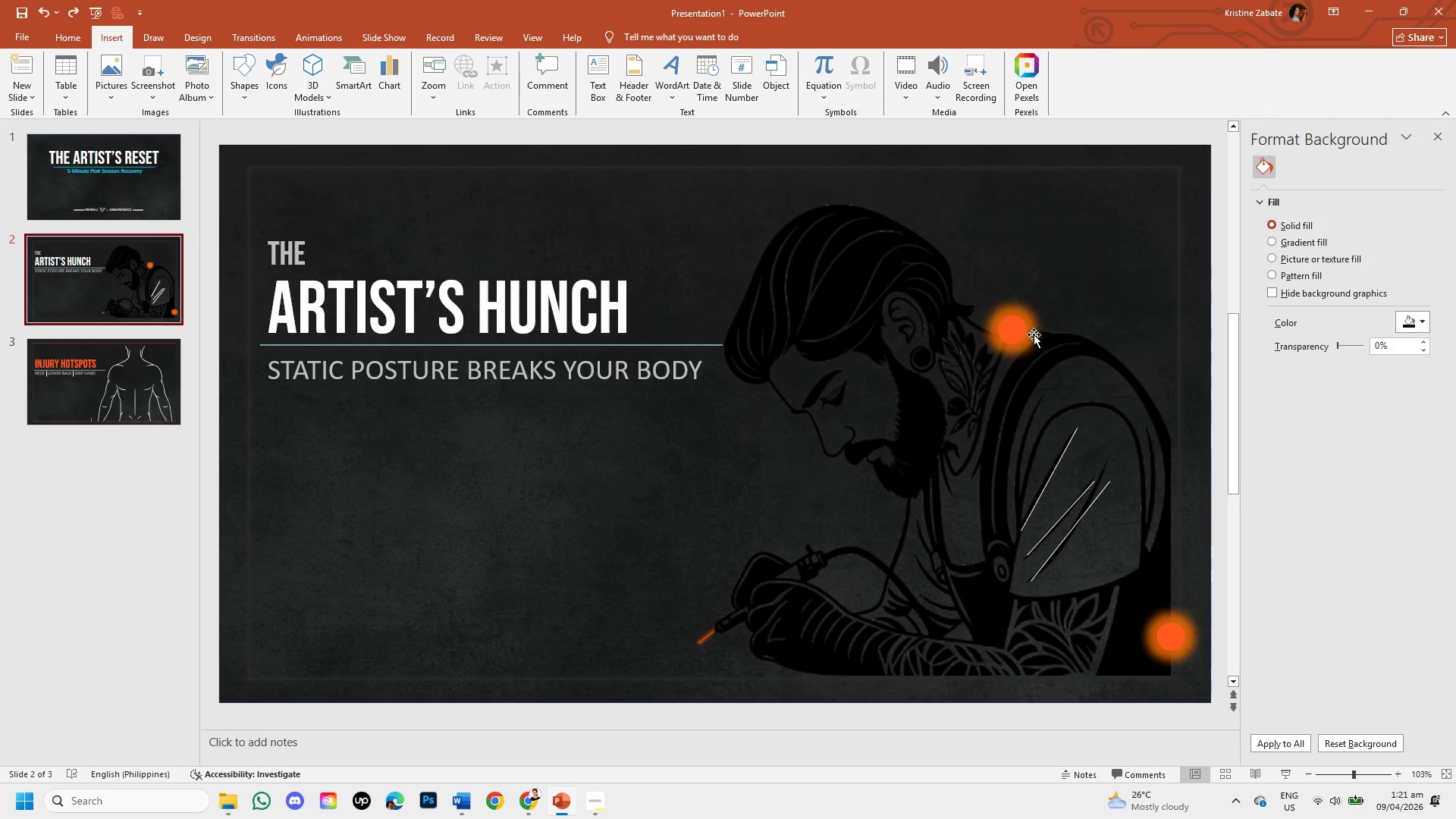 
left_click([1021, 333])
 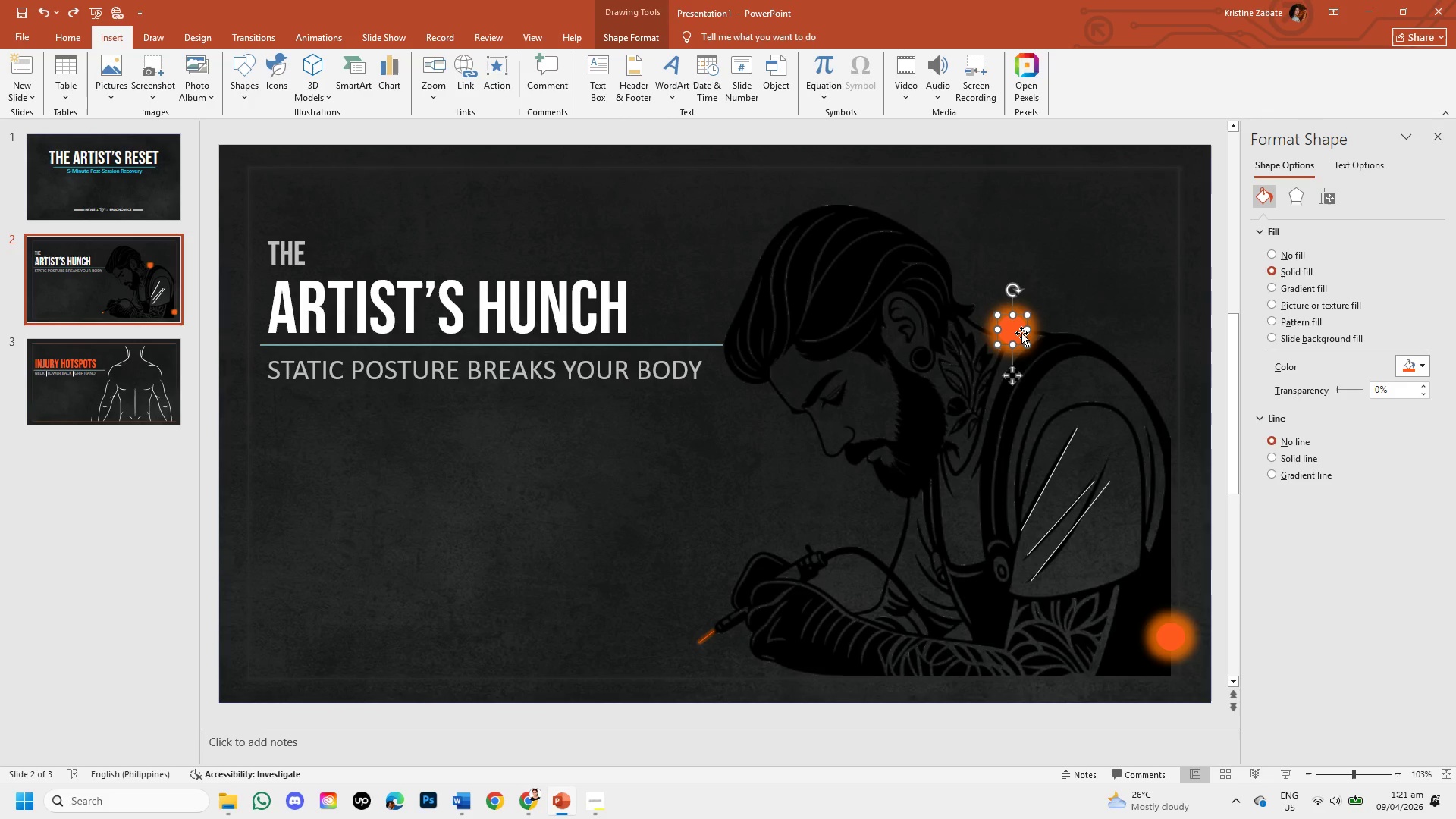 
hold_key(key=ControlLeft, duration=1.34)
 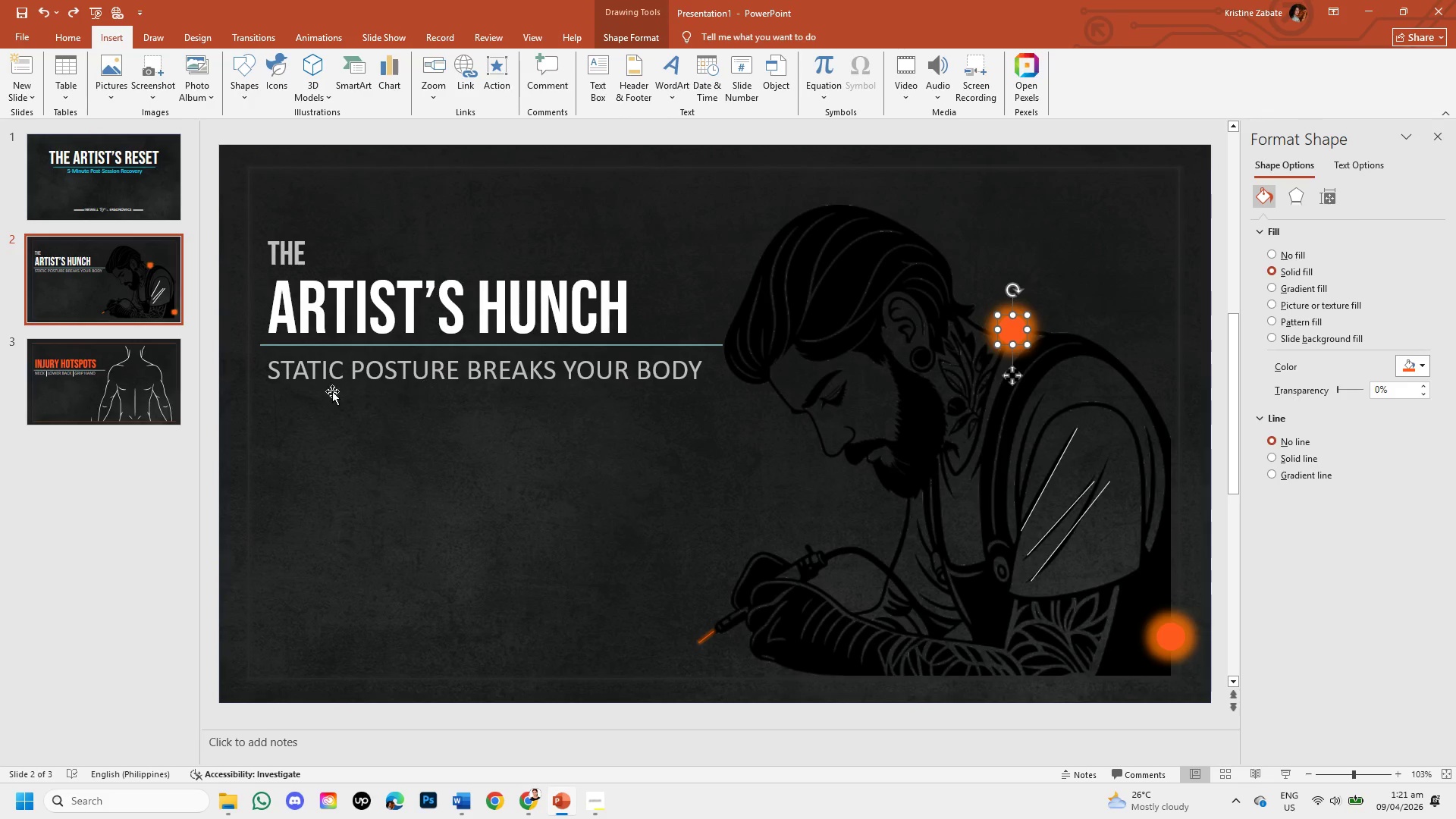 
hold_key(key=C, duration=0.33)
 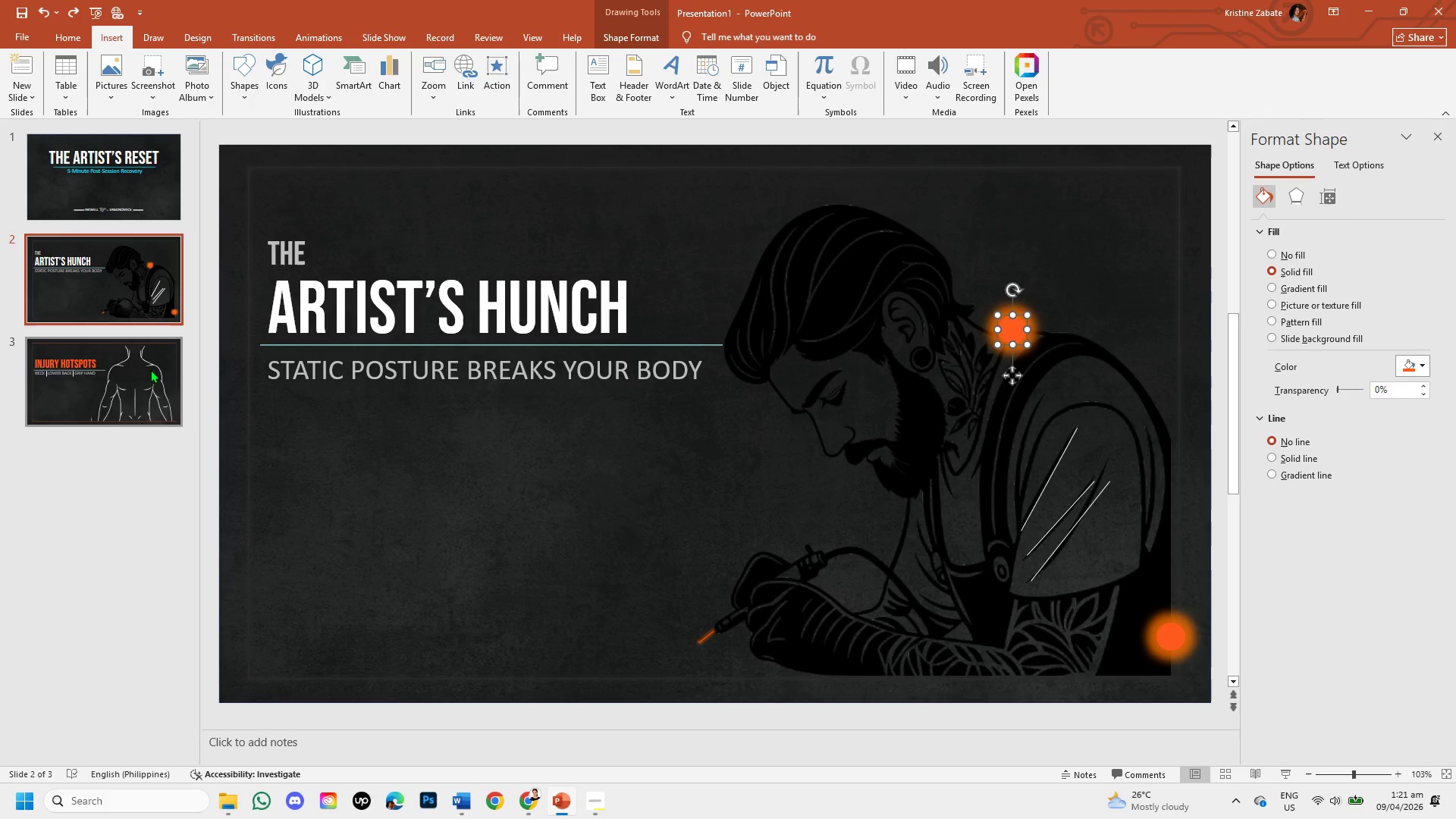 
left_click([145, 369])
 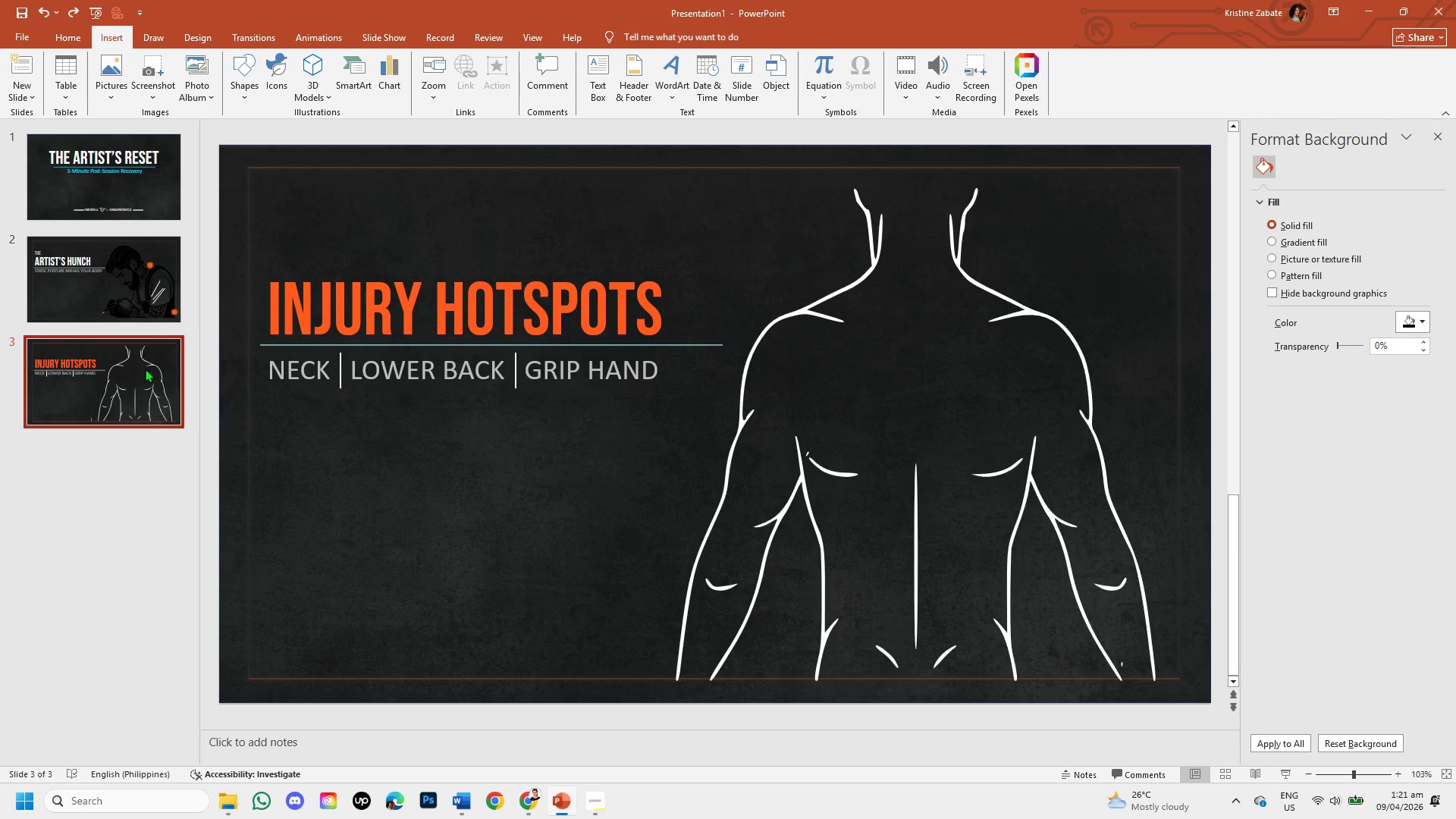 
wait(5.28)
 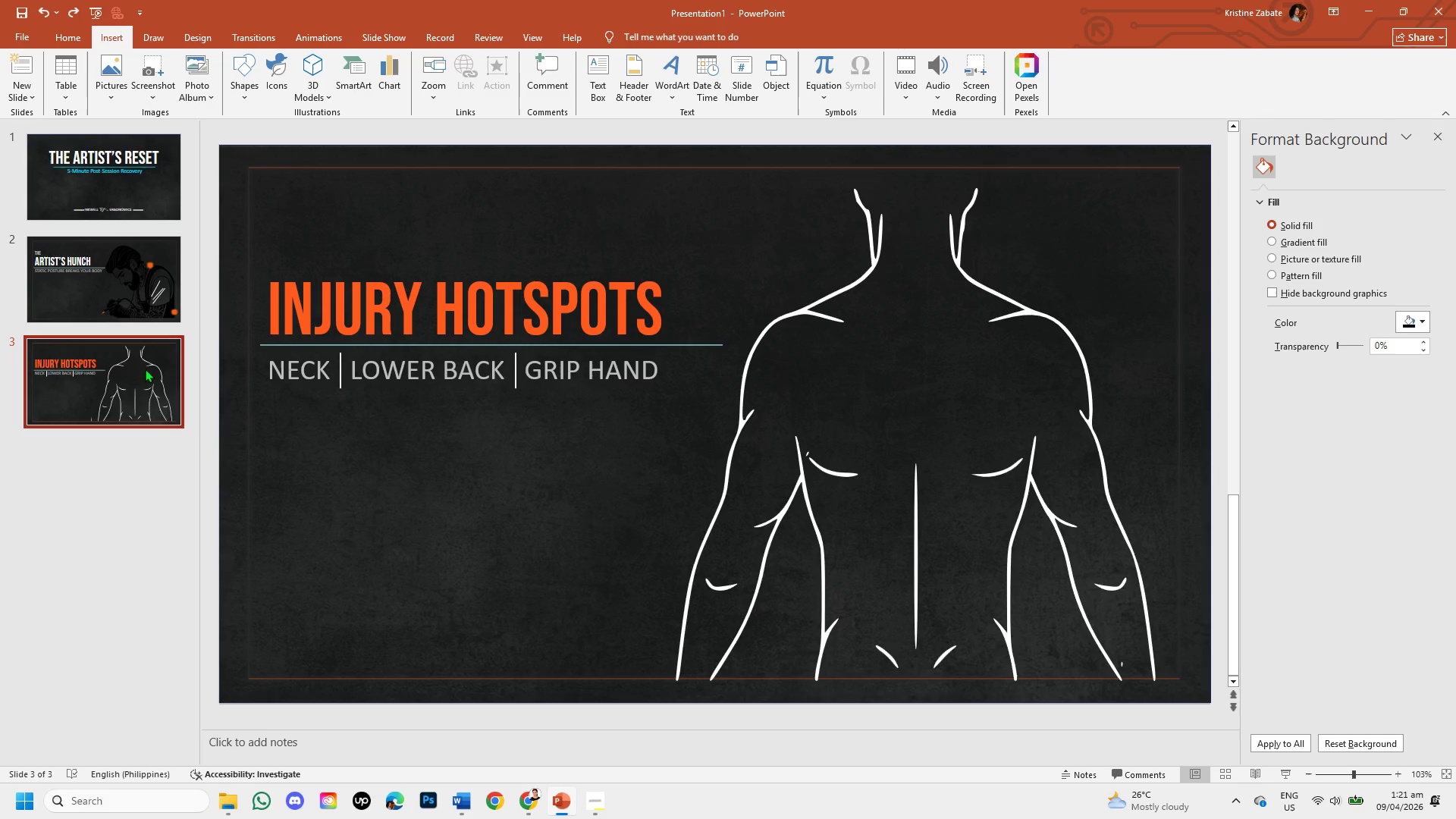 
key(Control+V)
 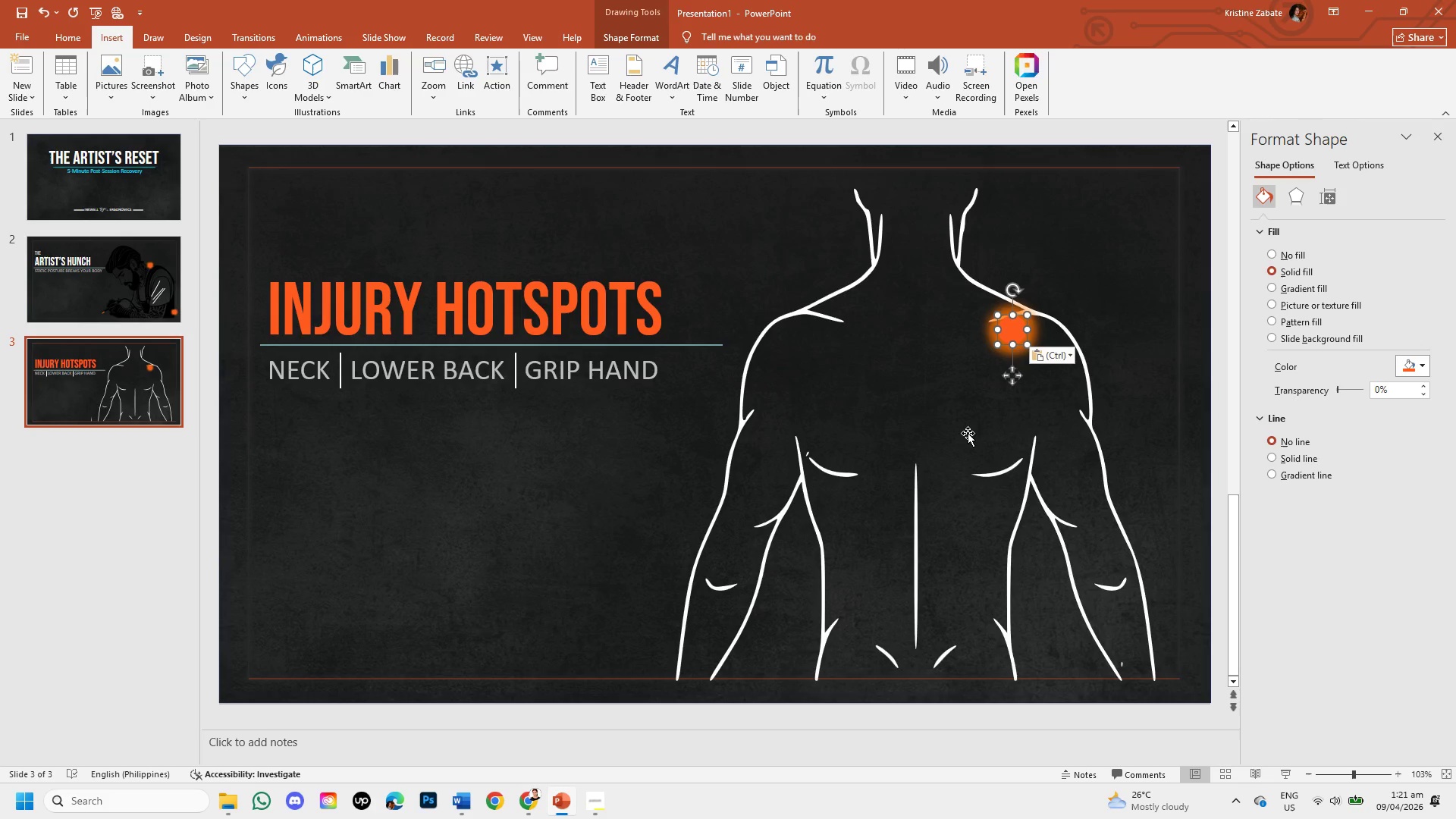 
left_click_drag(start_coordinate=[1015, 375], to_coordinate=[919, 314])
 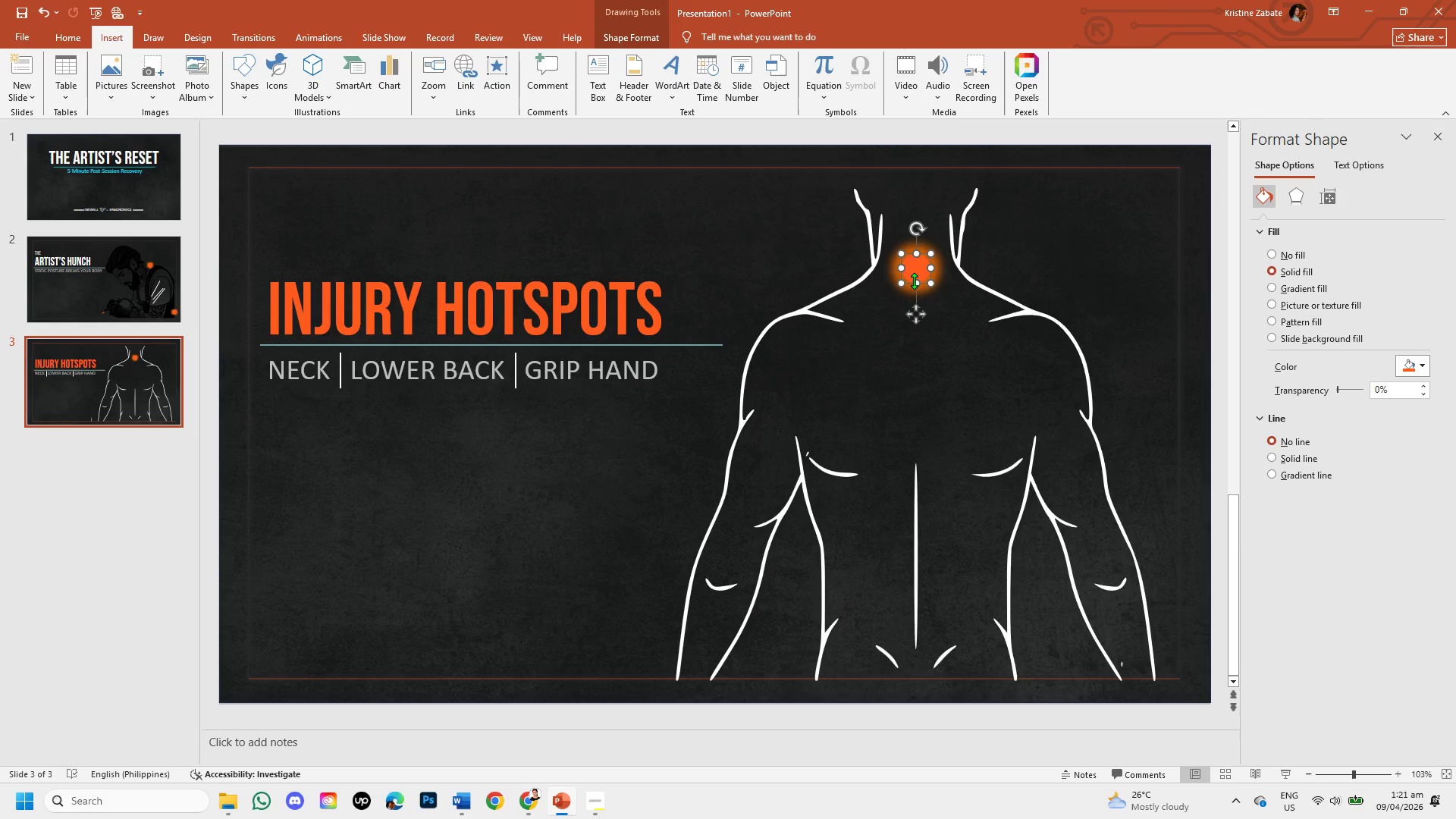 
left_click_drag(start_coordinate=[914, 281], to_coordinate=[912, 341])
 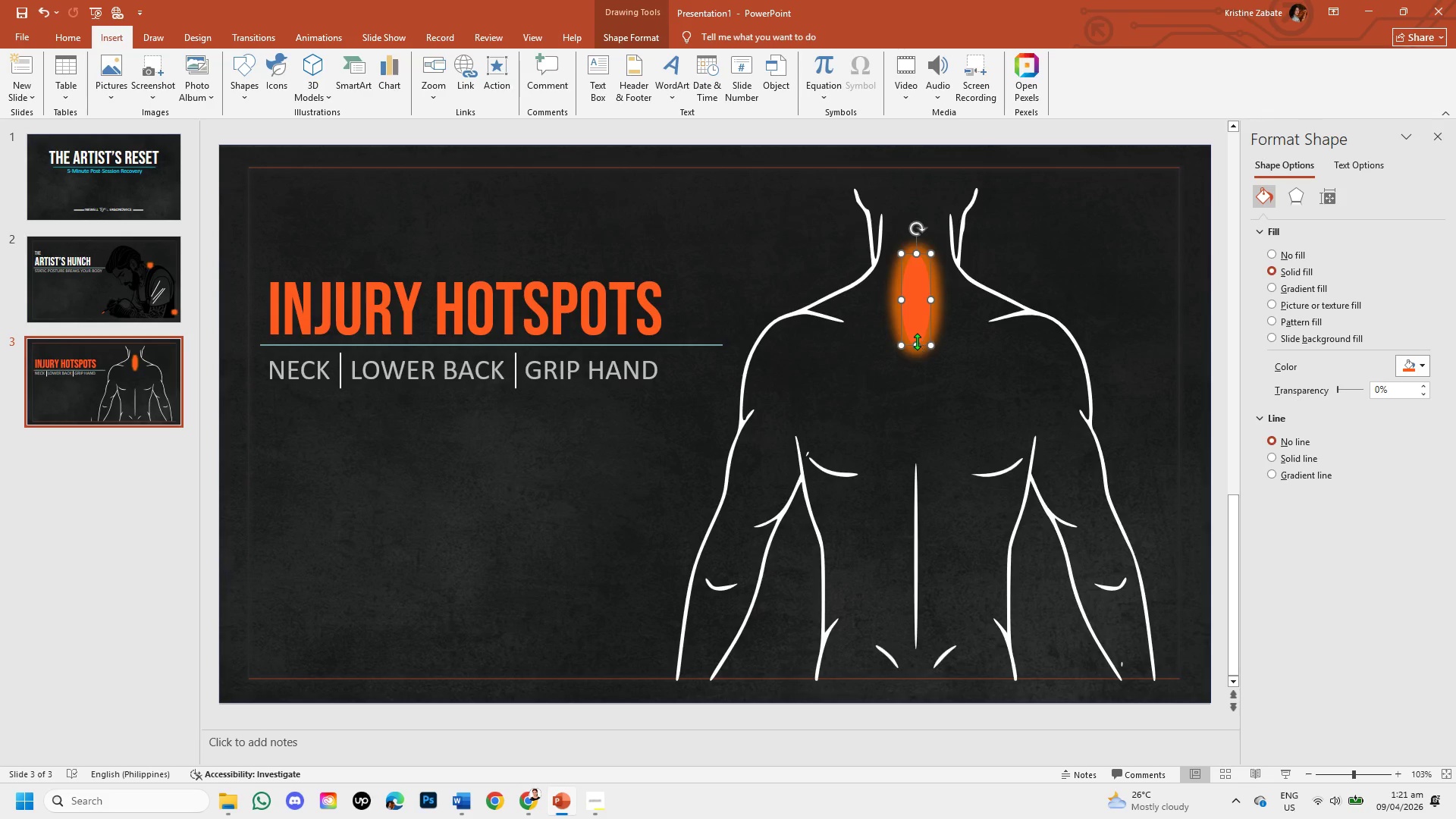 
left_click_drag(start_coordinate=[917, 341], to_coordinate=[918, 295])
 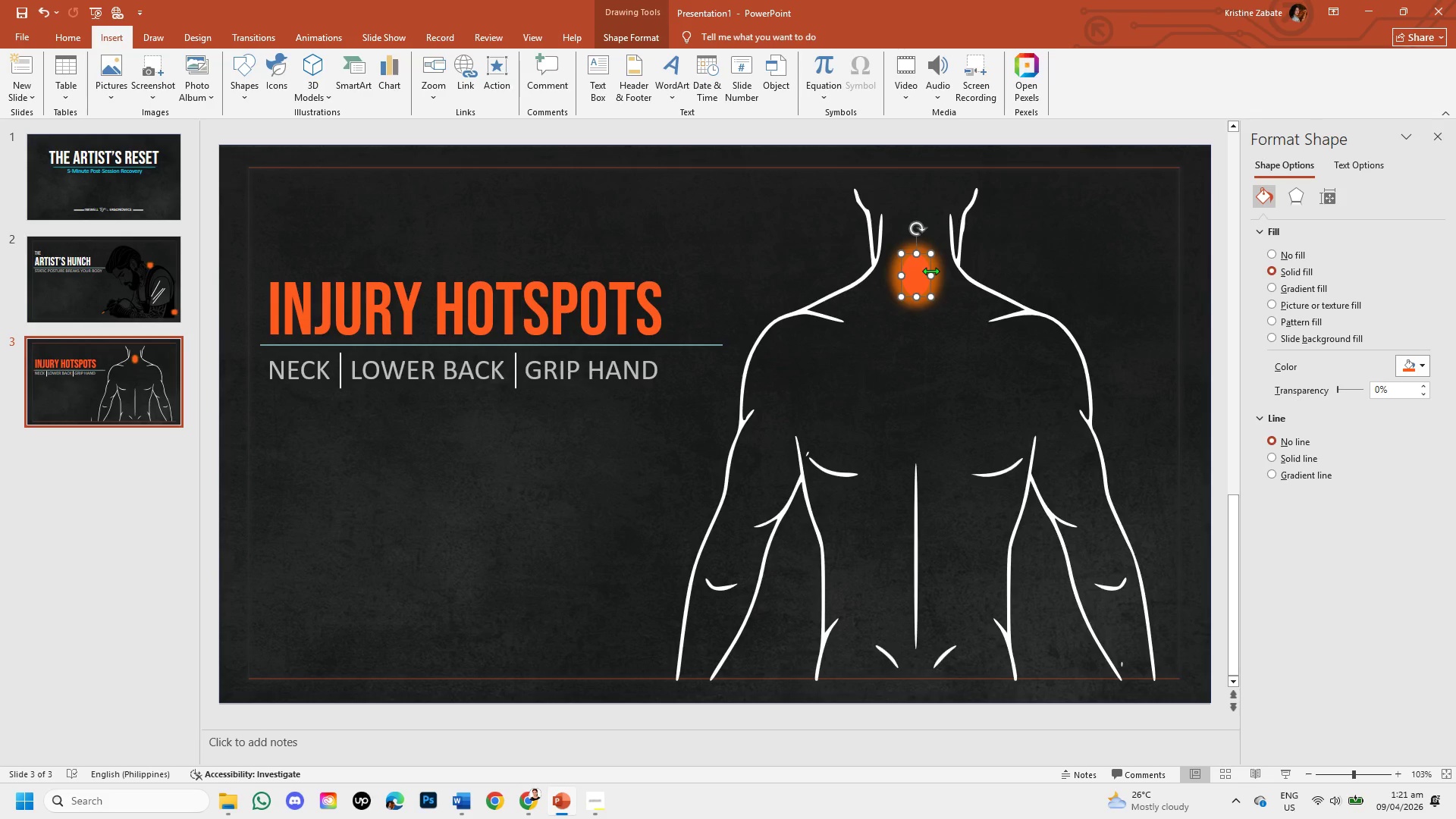 
left_click_drag(start_coordinate=[931, 277], to_coordinate=[937, 276])
 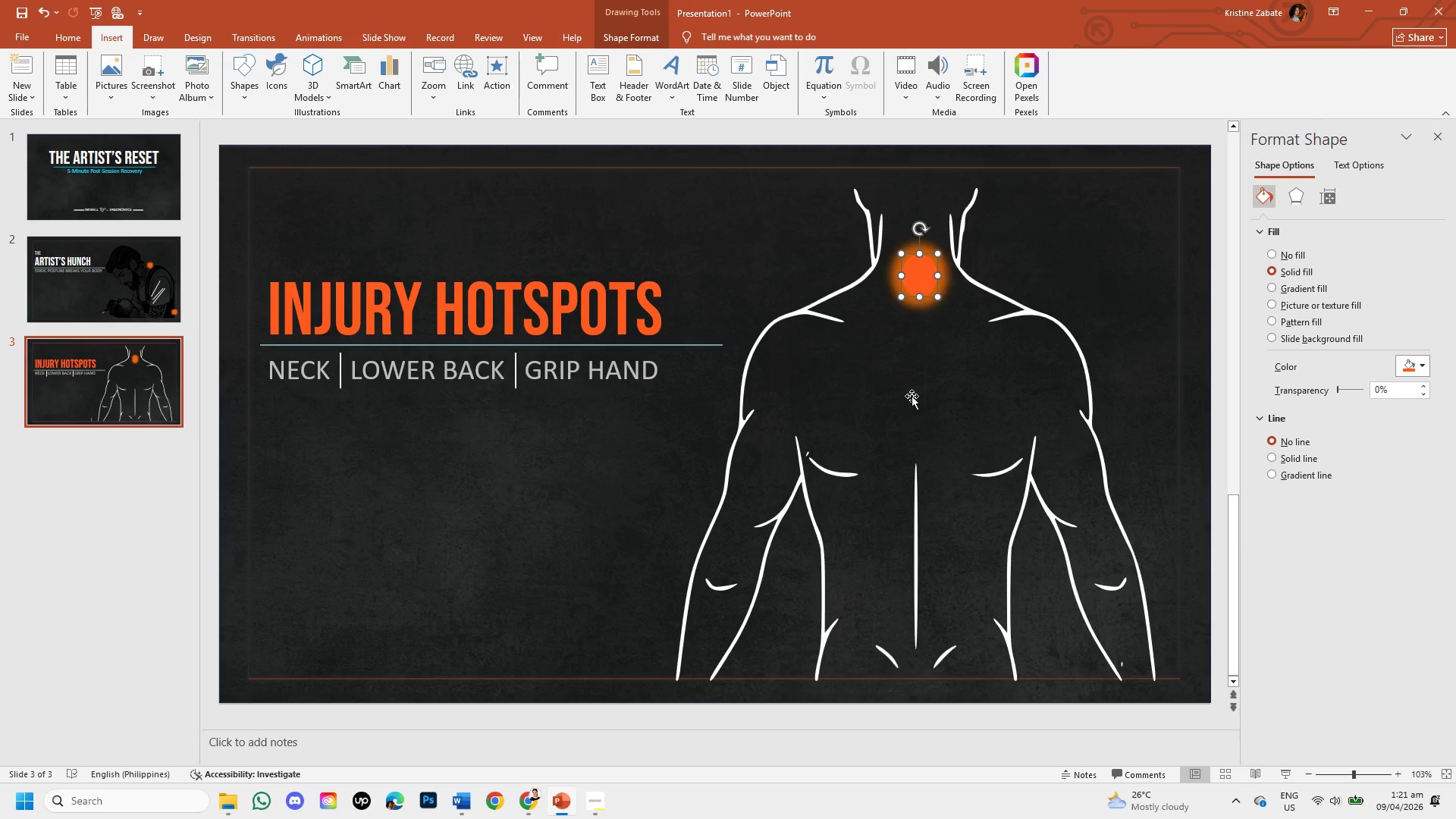 
left_click([908, 397])
 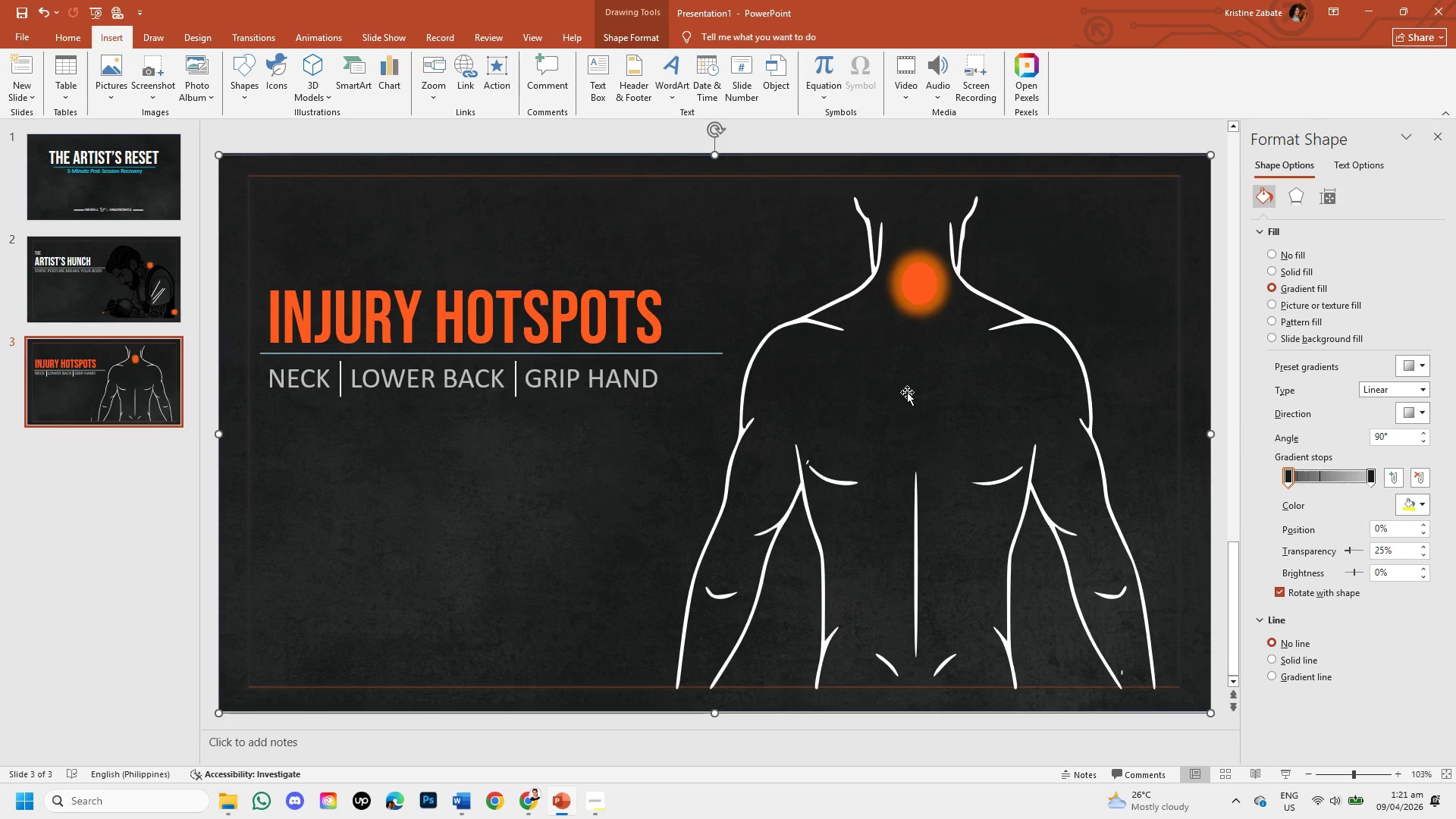 
left_click([923, 274])
 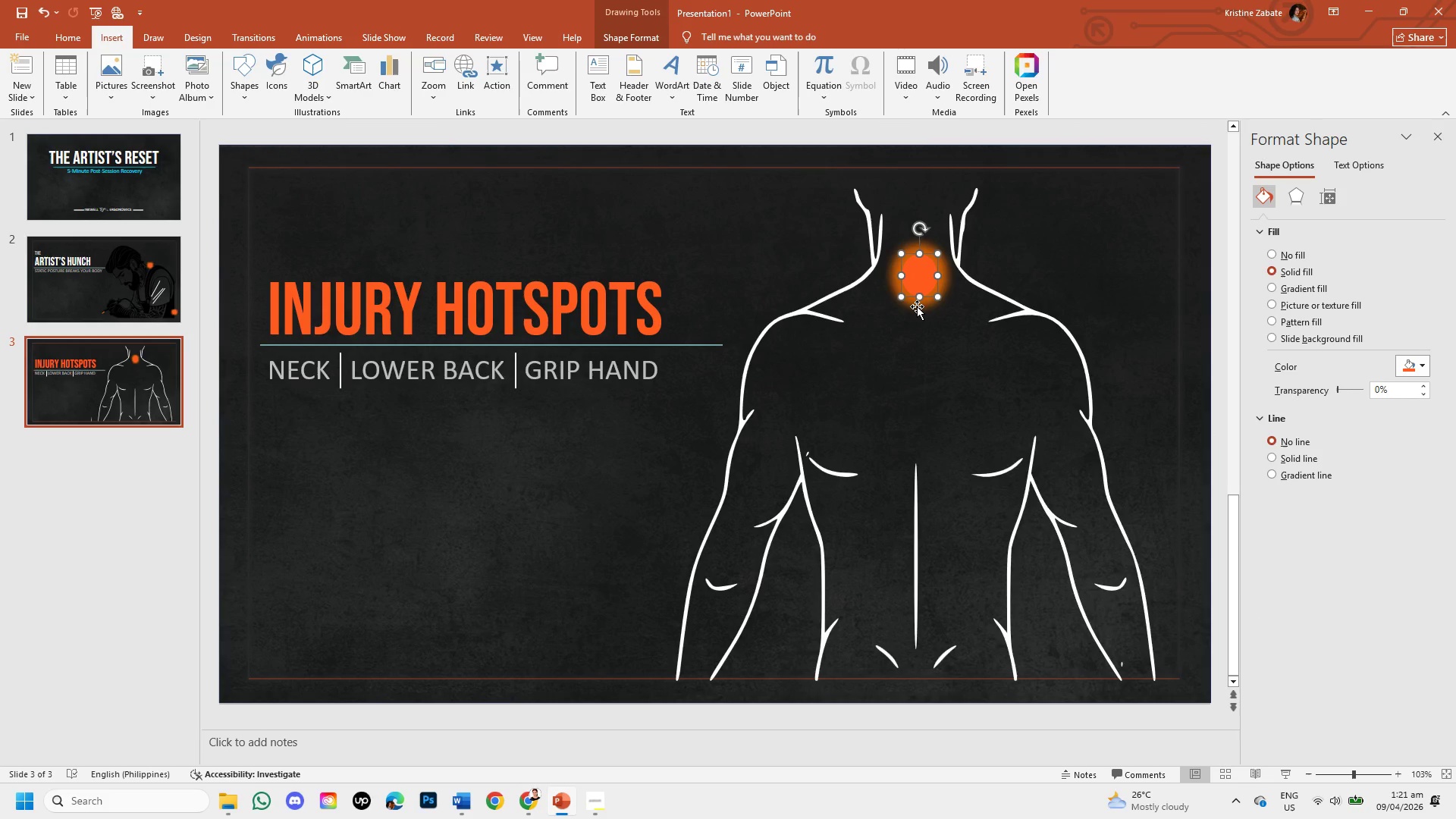 
key(ArrowUp)
 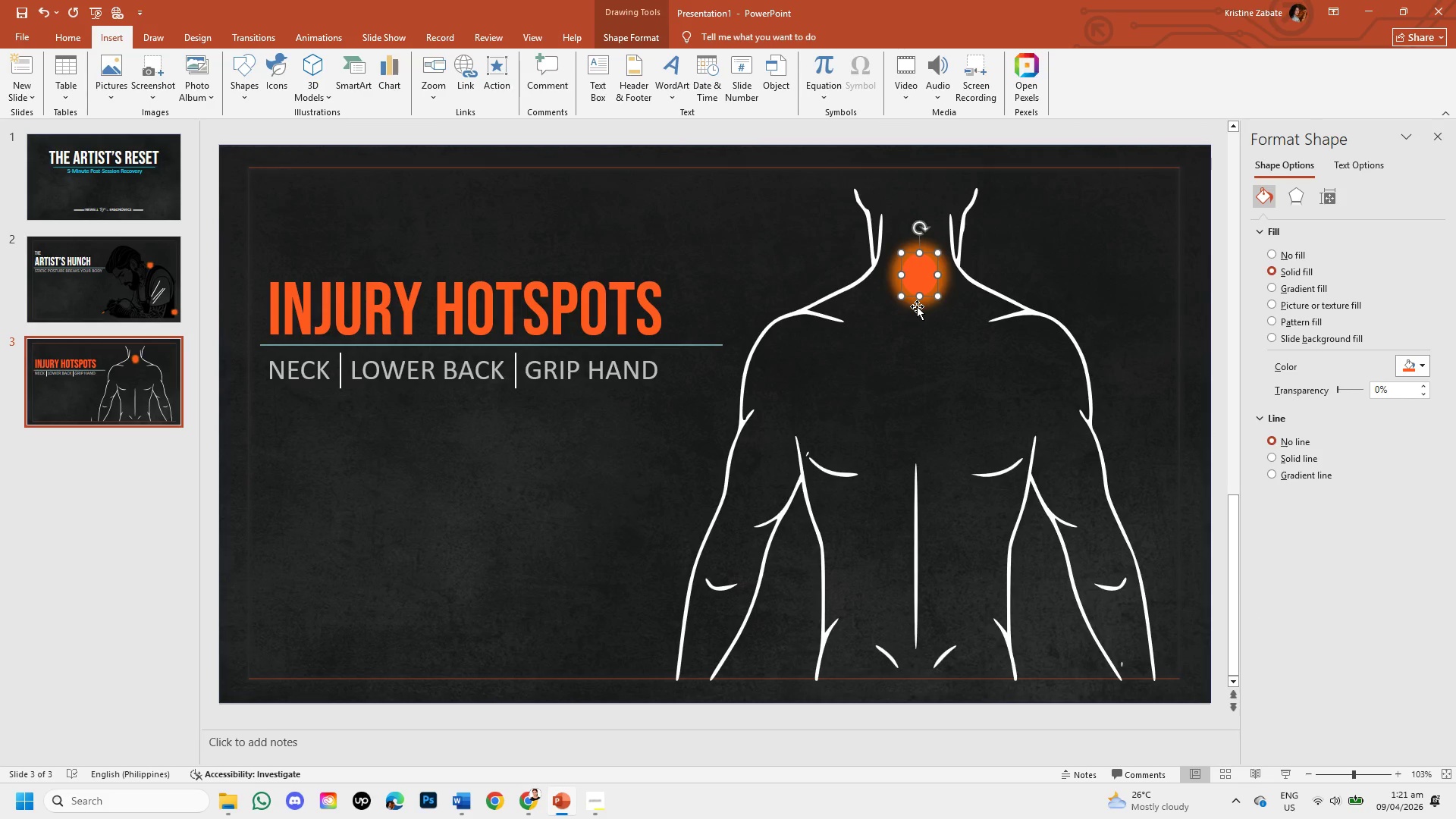 
key(ArrowUp)
 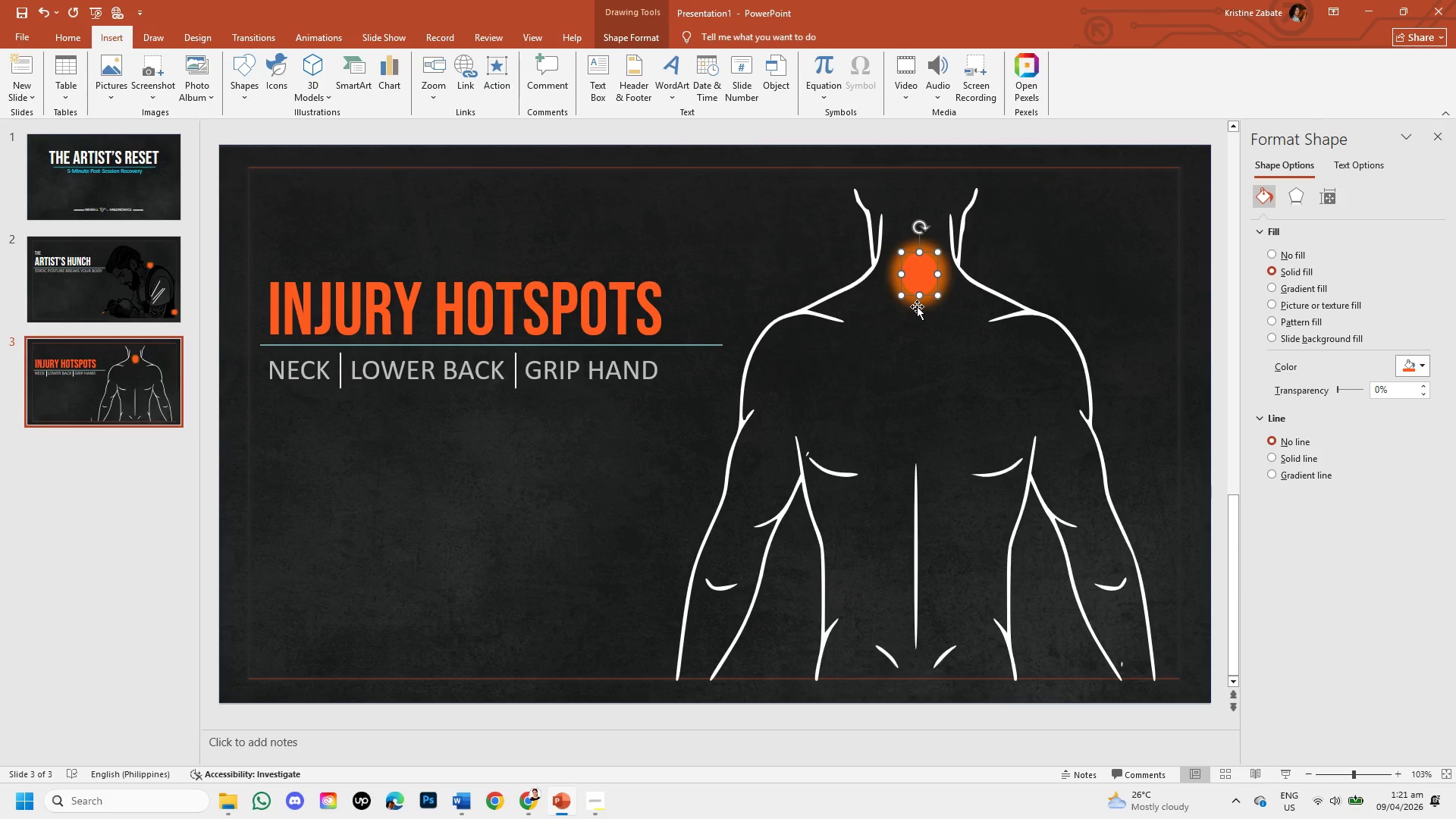 
key(ArrowUp)
 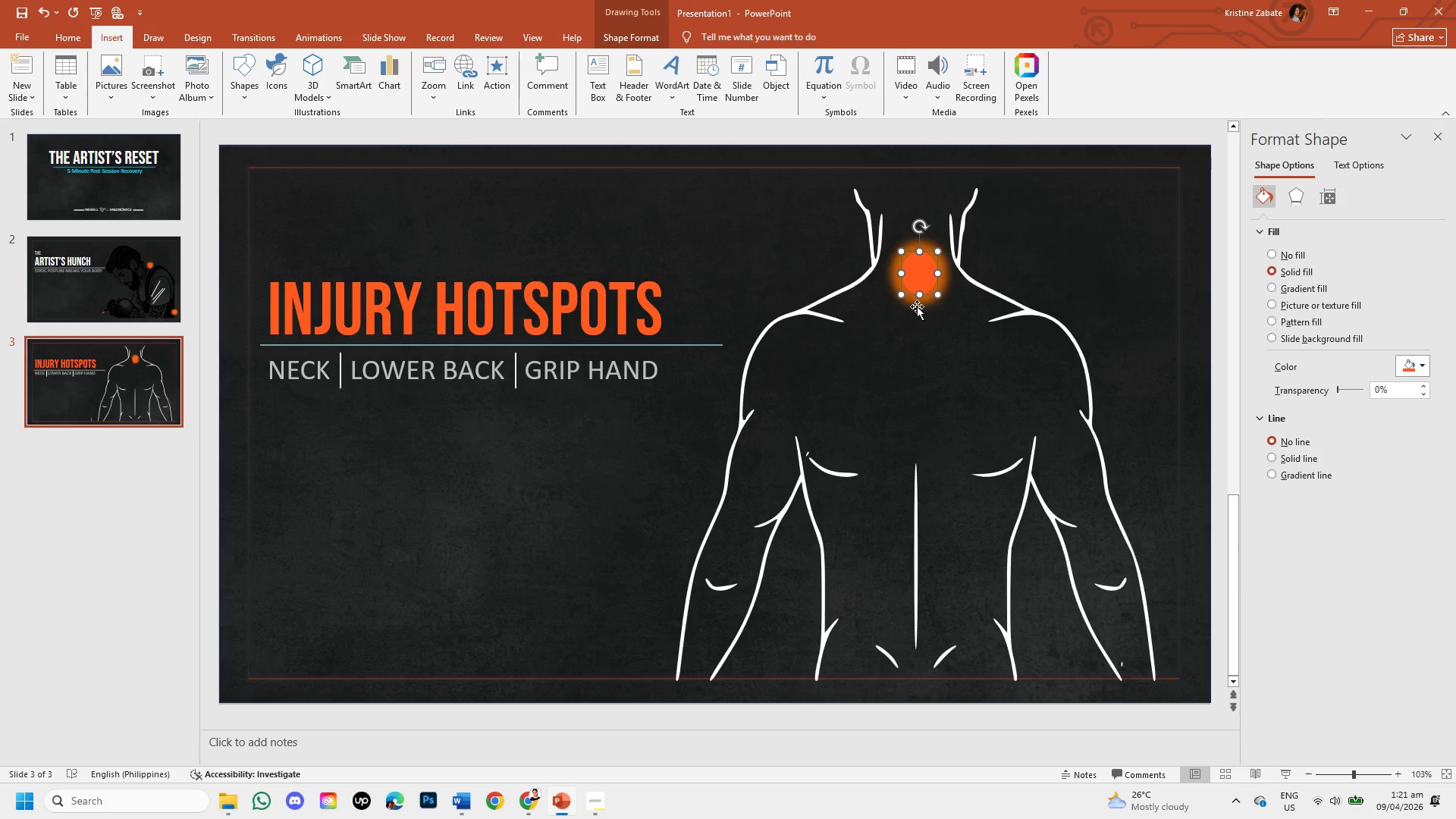 
key(ArrowUp)
 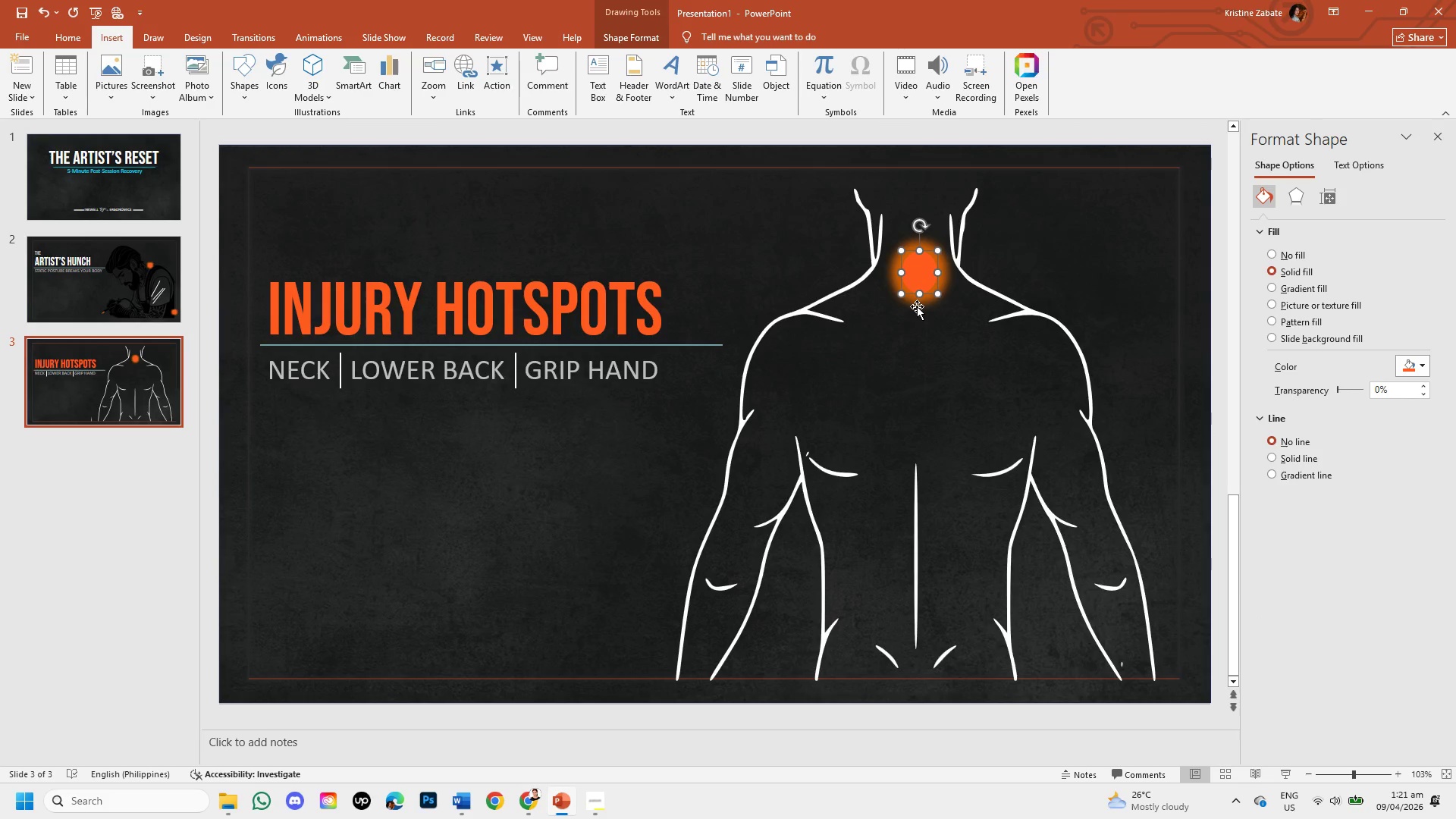 
key(ArrowLeft)
 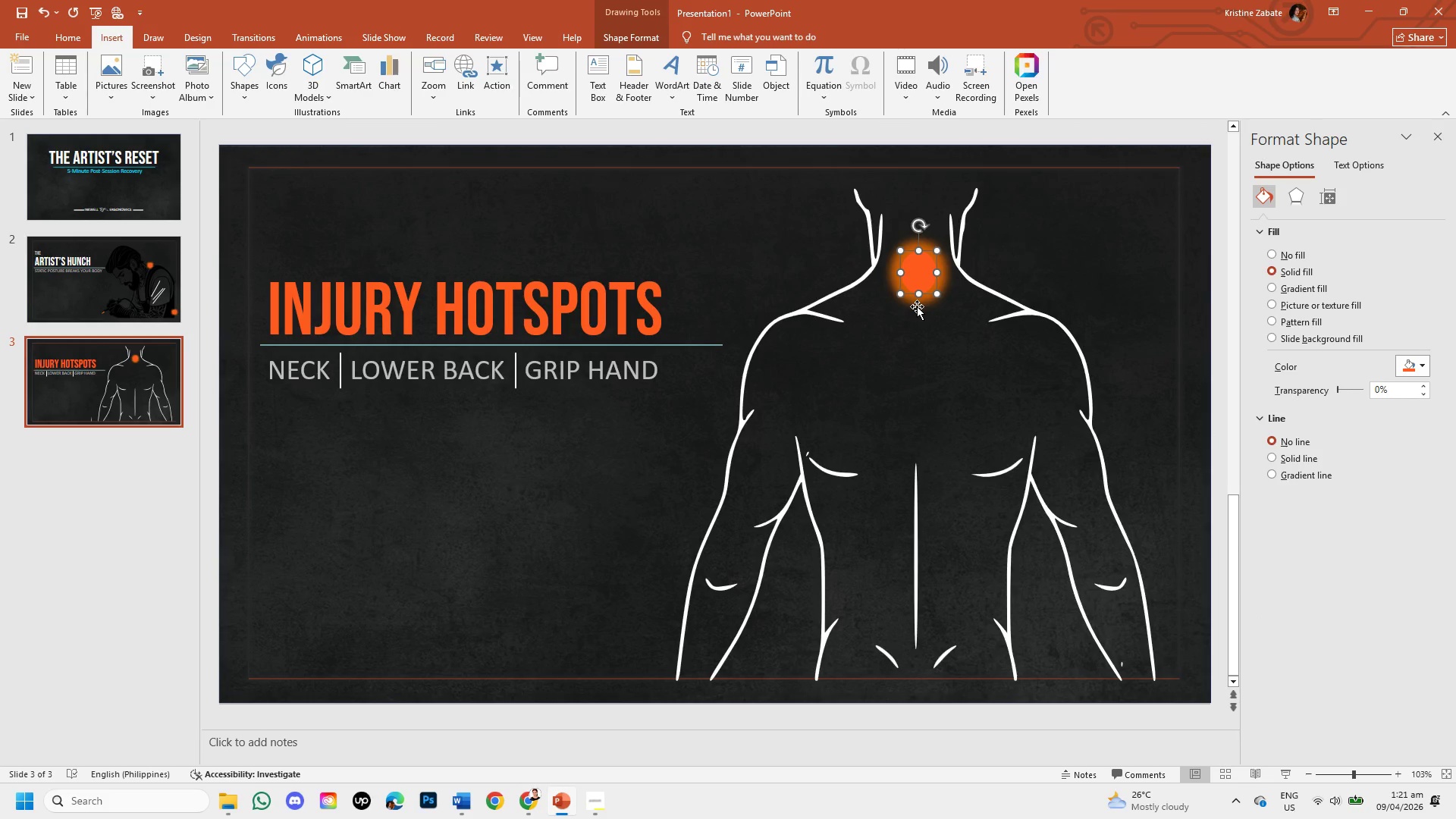 
key(ArrowLeft)
 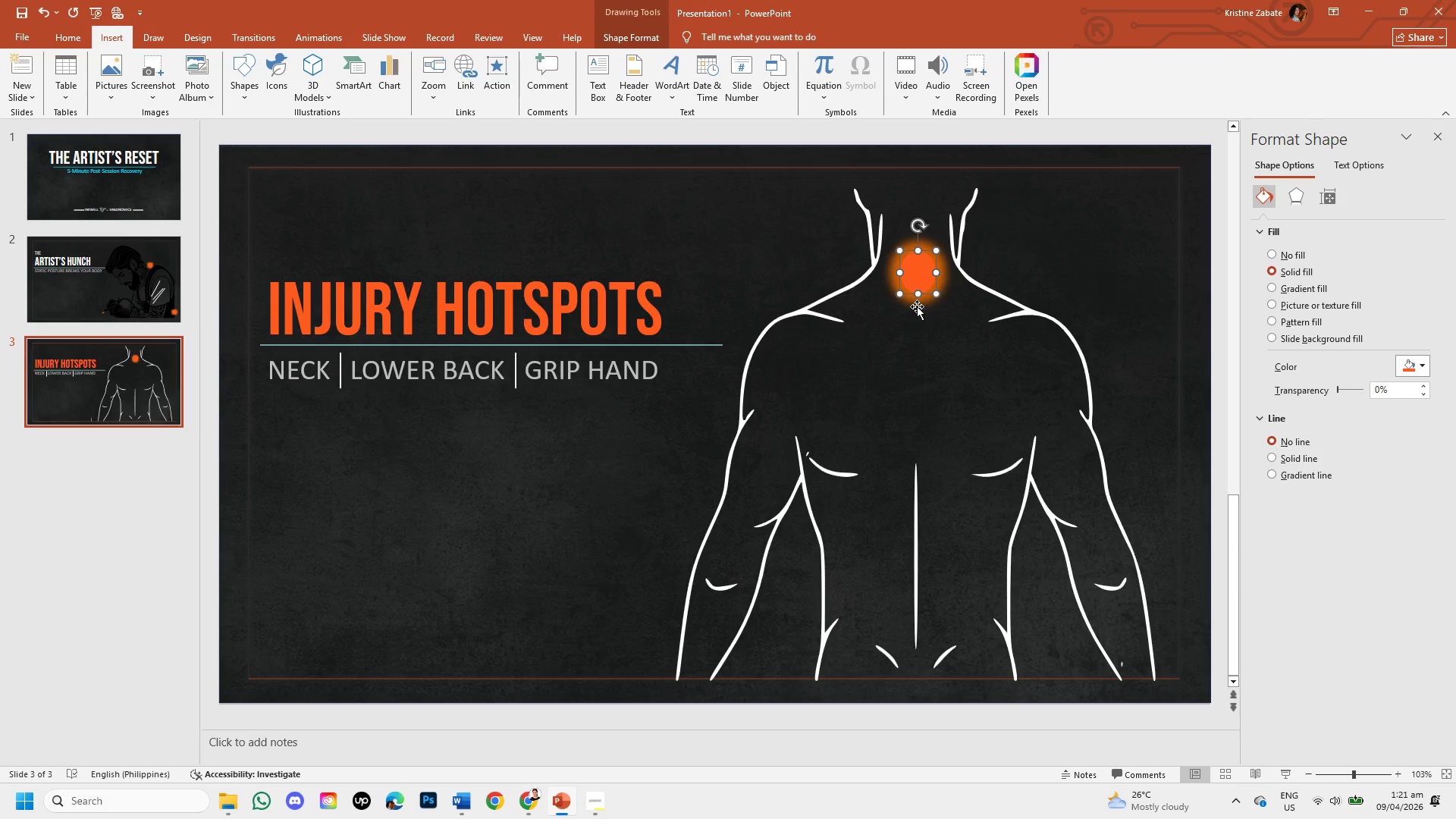 
key(ArrowLeft)
 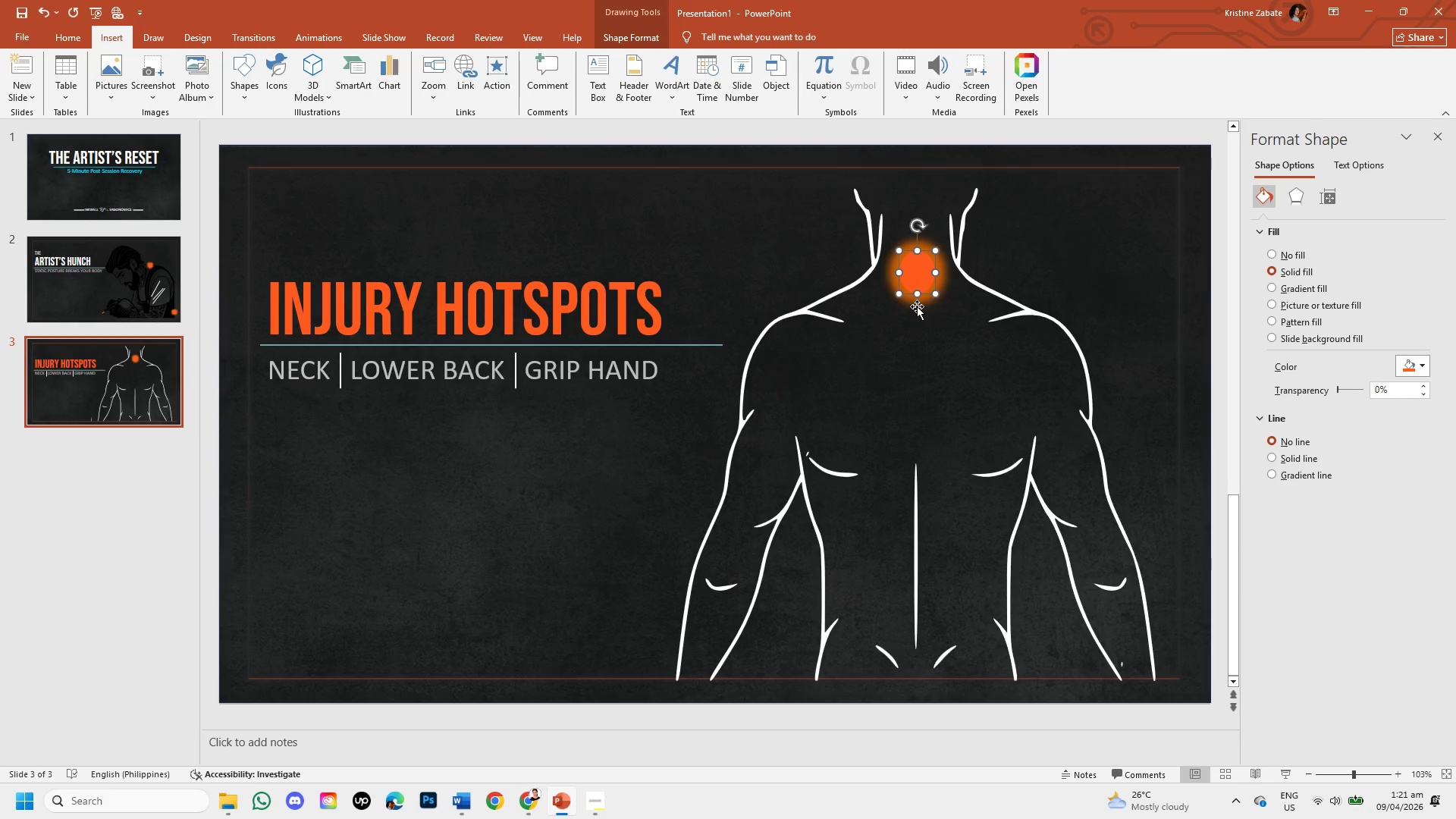 
key(ArrowLeft)
 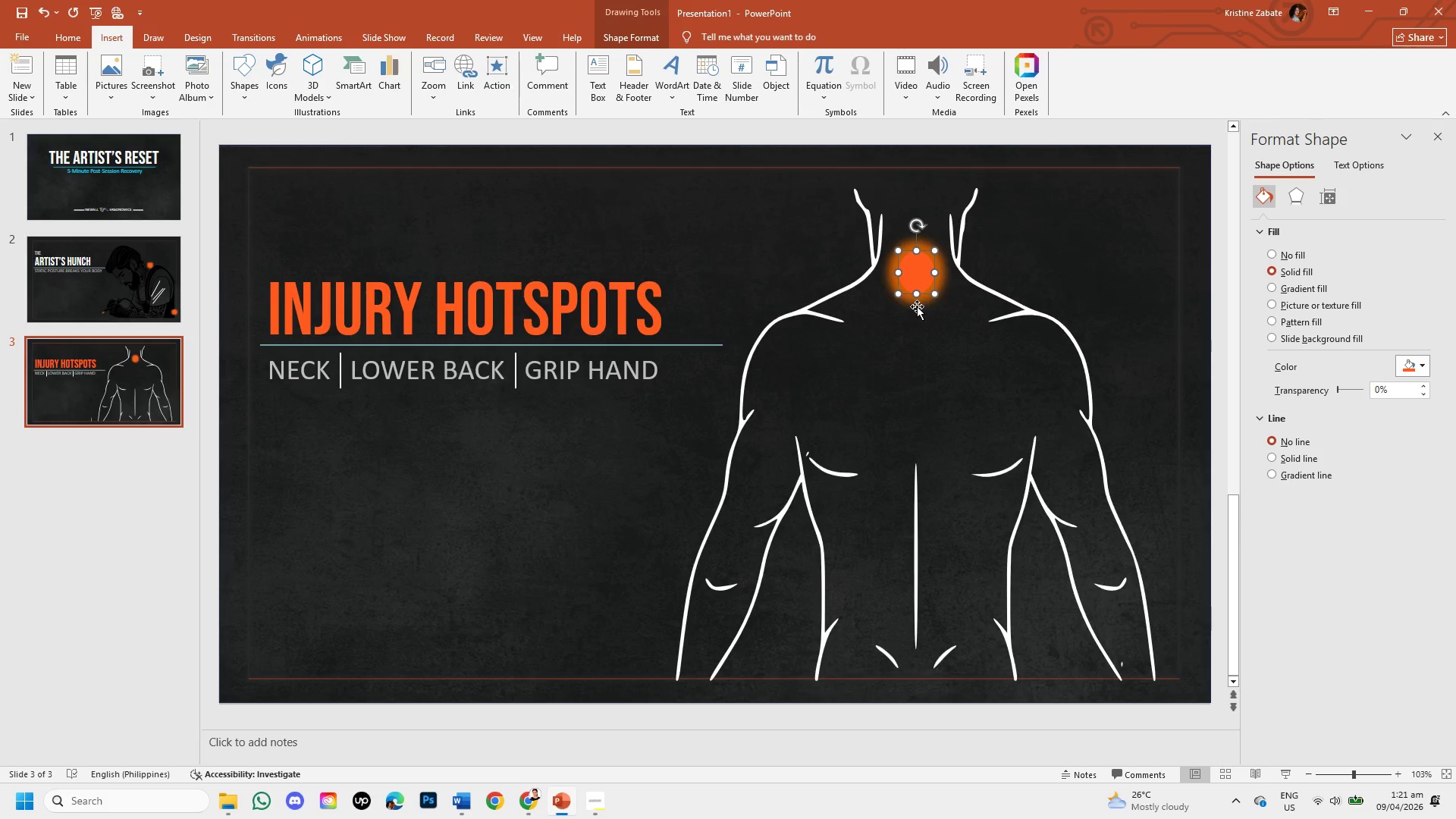 
key(ArrowLeft)
 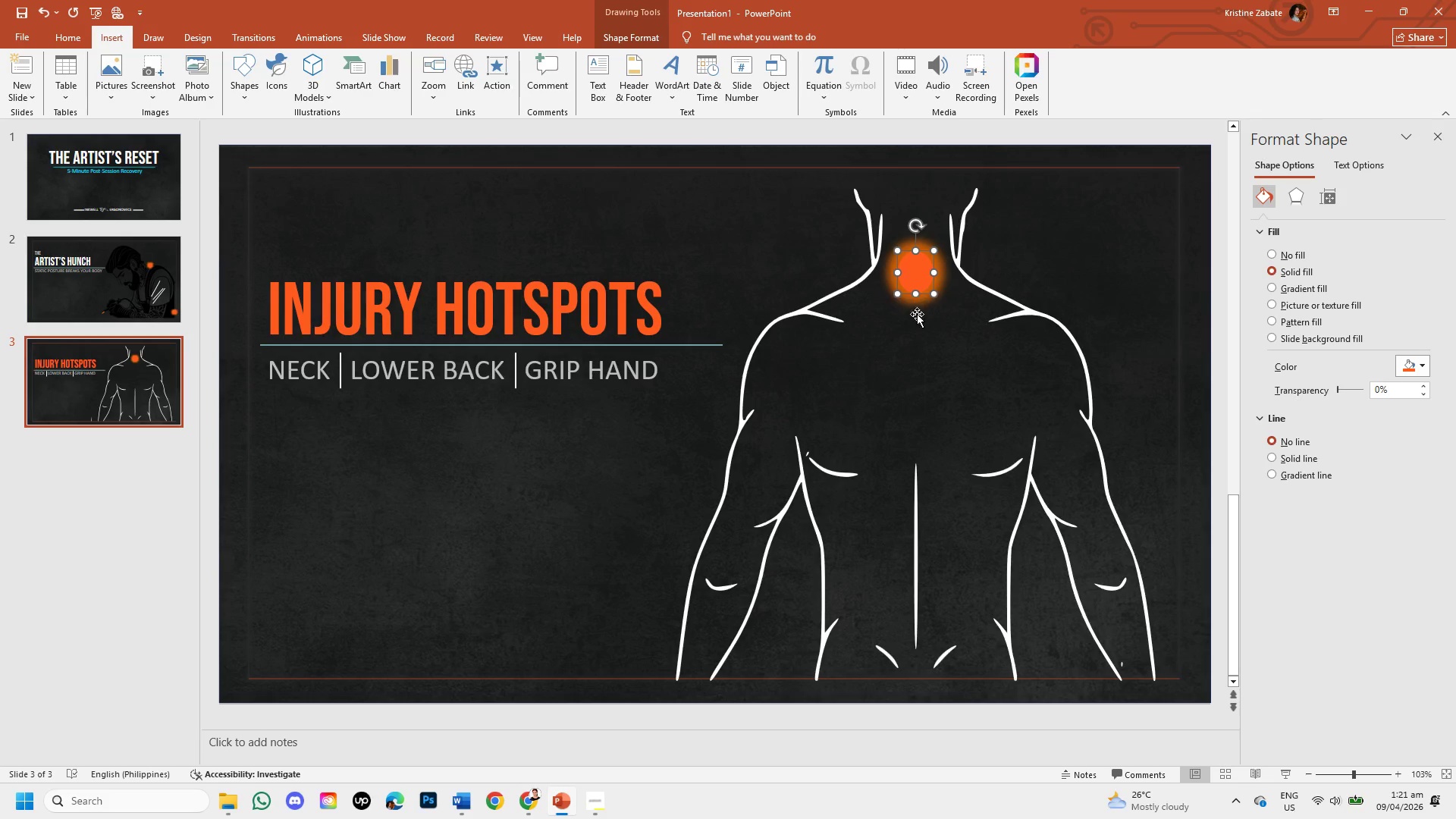 
left_click([914, 338])
 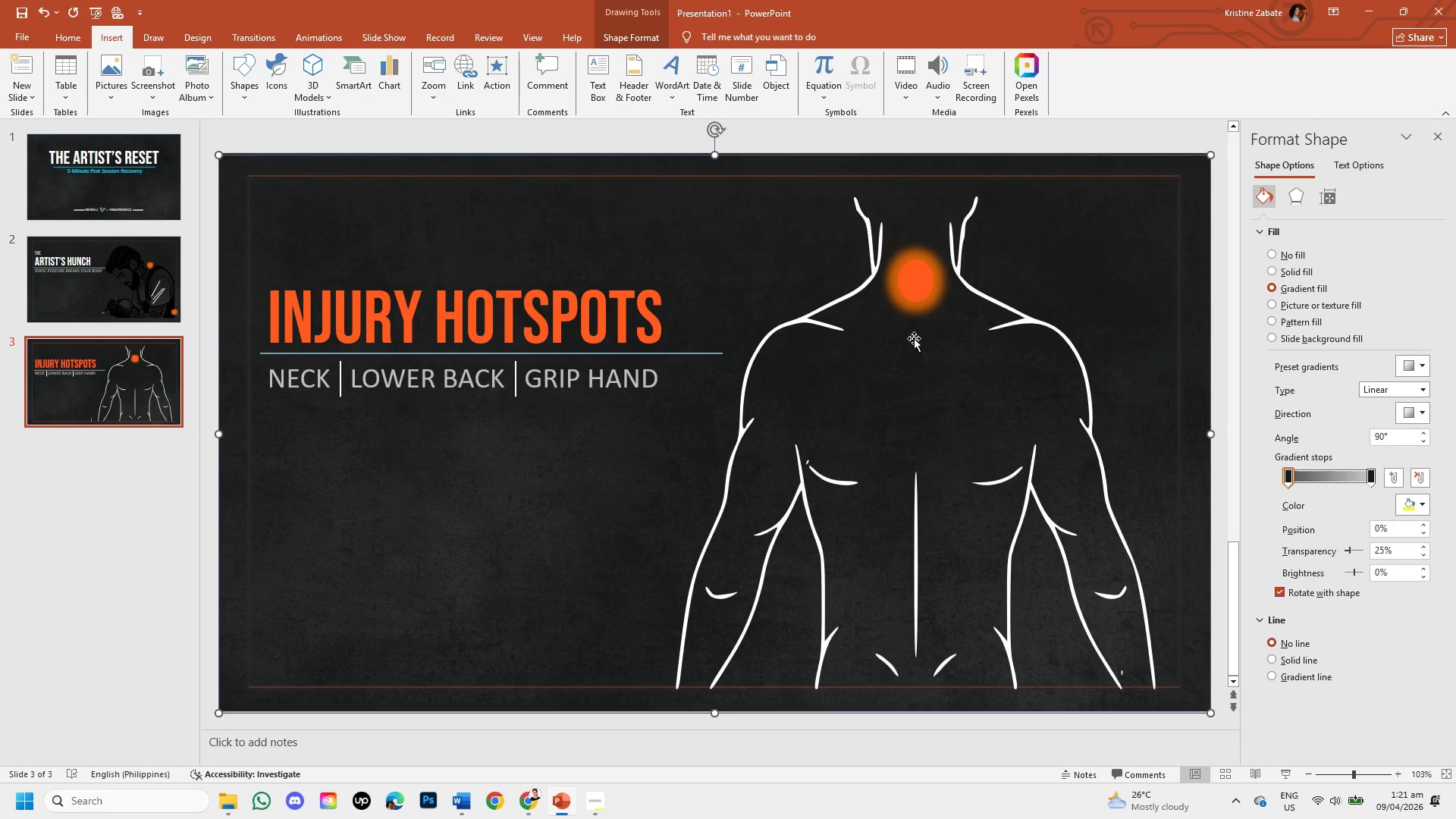 
wait(9.53)
 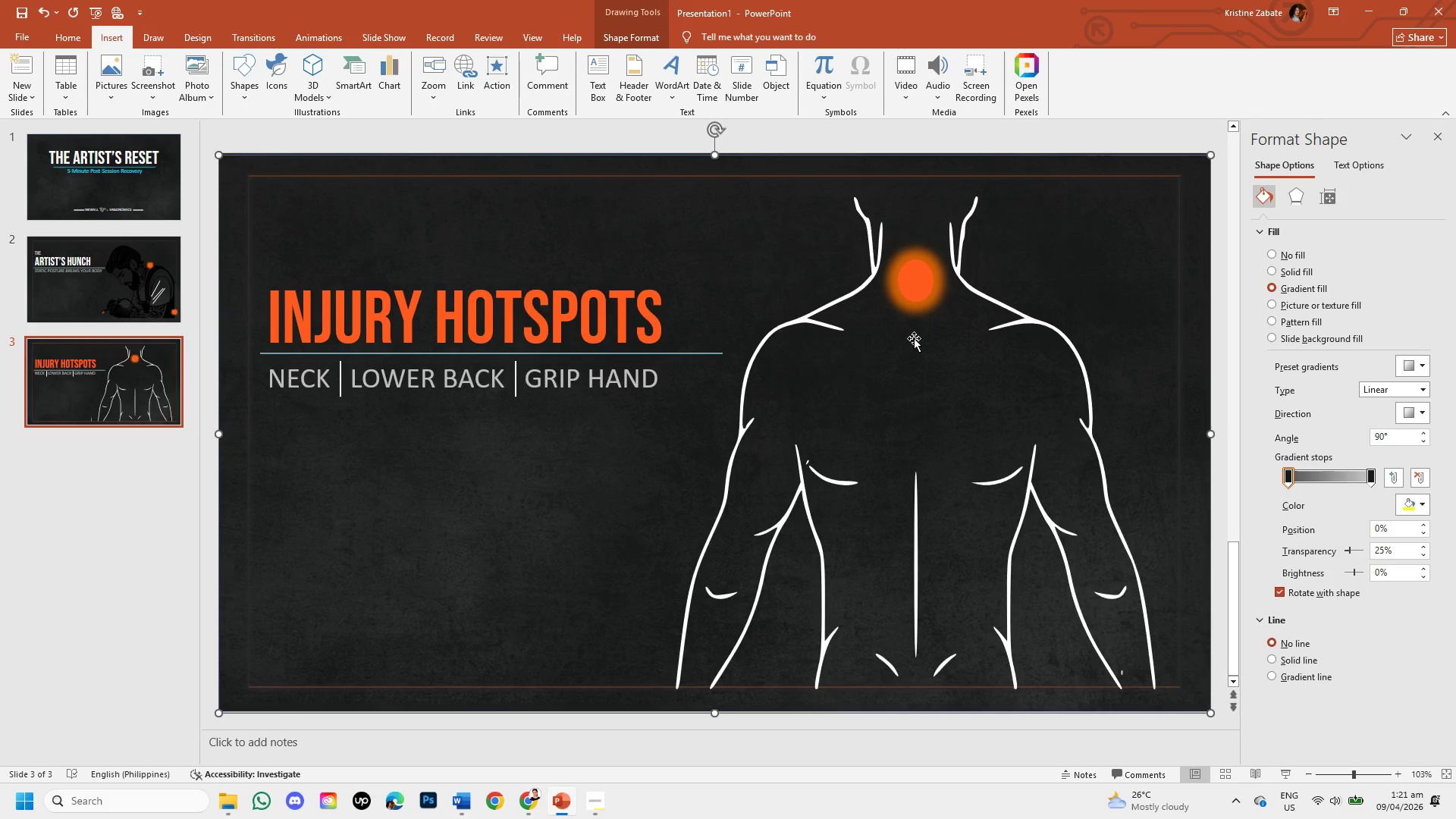 
left_click([919, 282])
 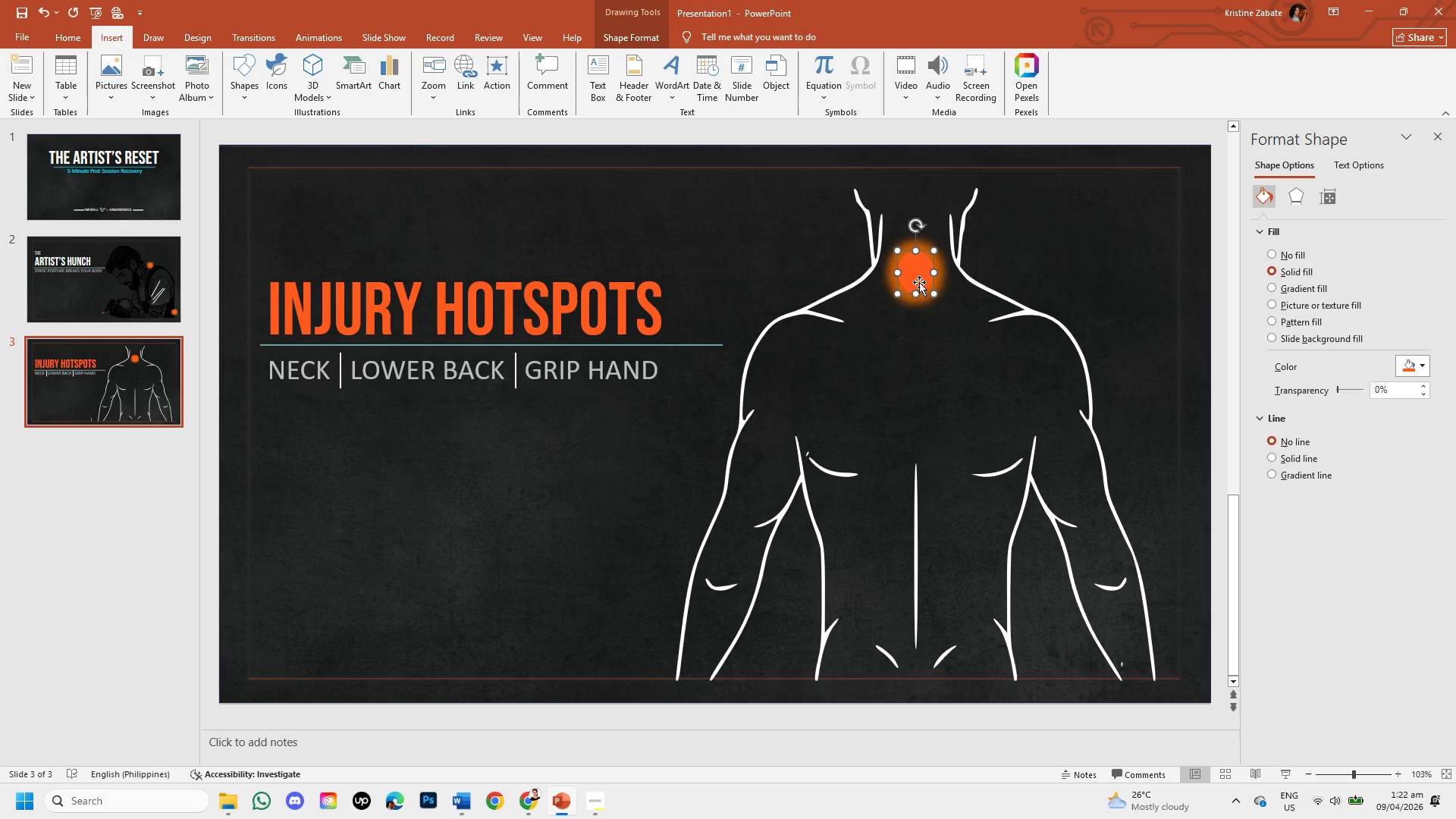 
key(Control+C)
 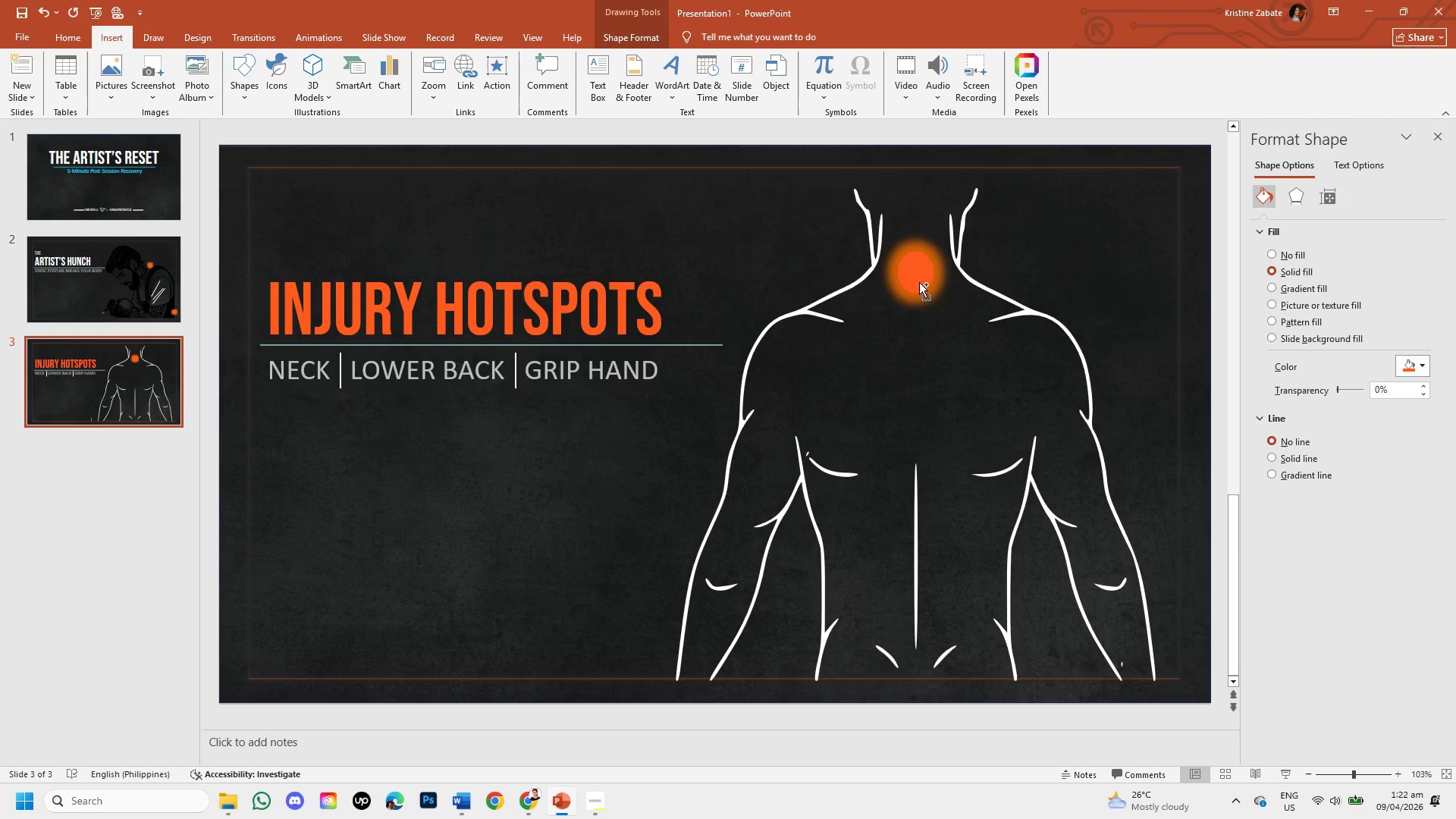 
key(Control+V)
 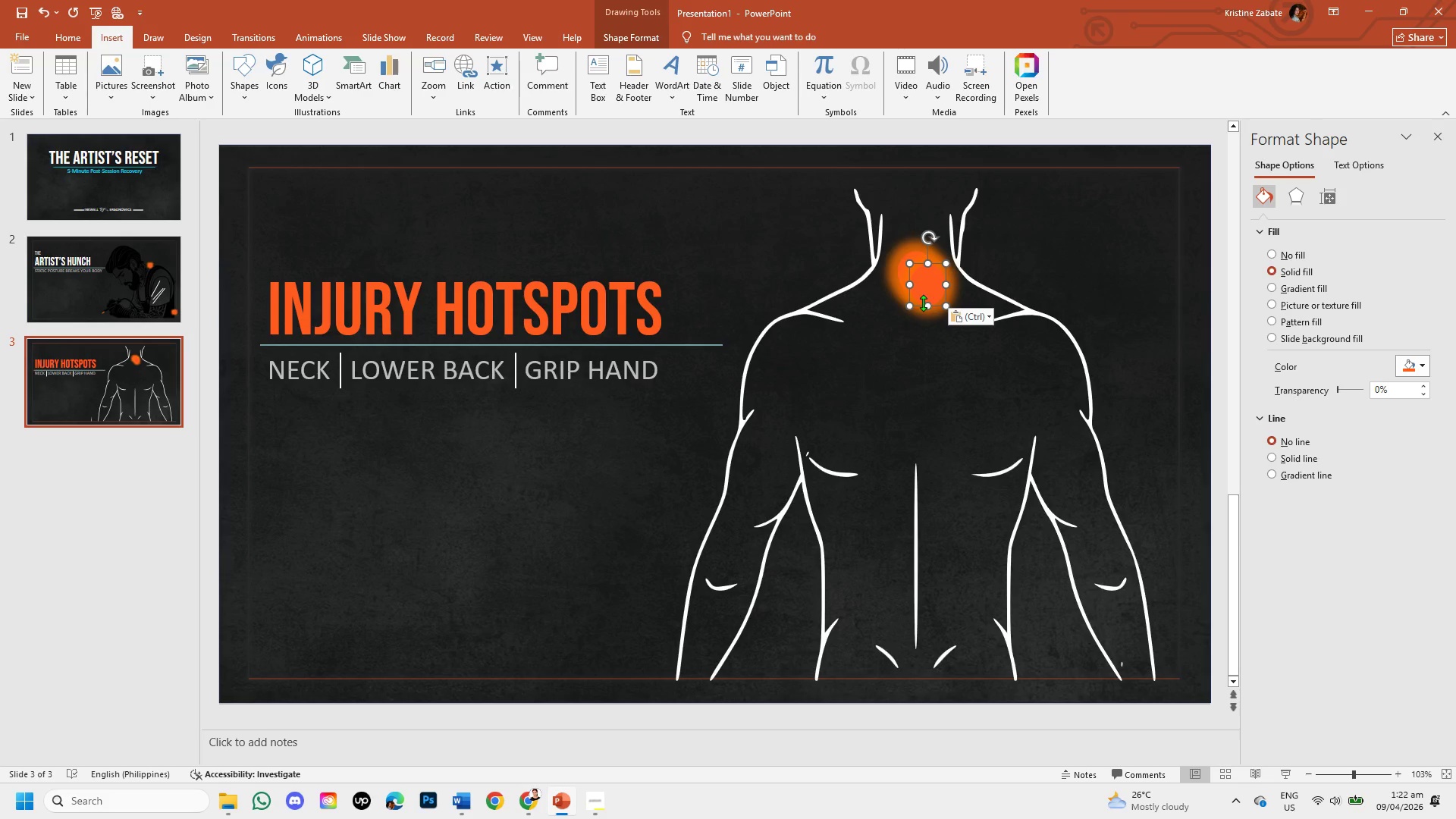 
left_click_drag(start_coordinate=[918, 303], to_coordinate=[904, 652])
 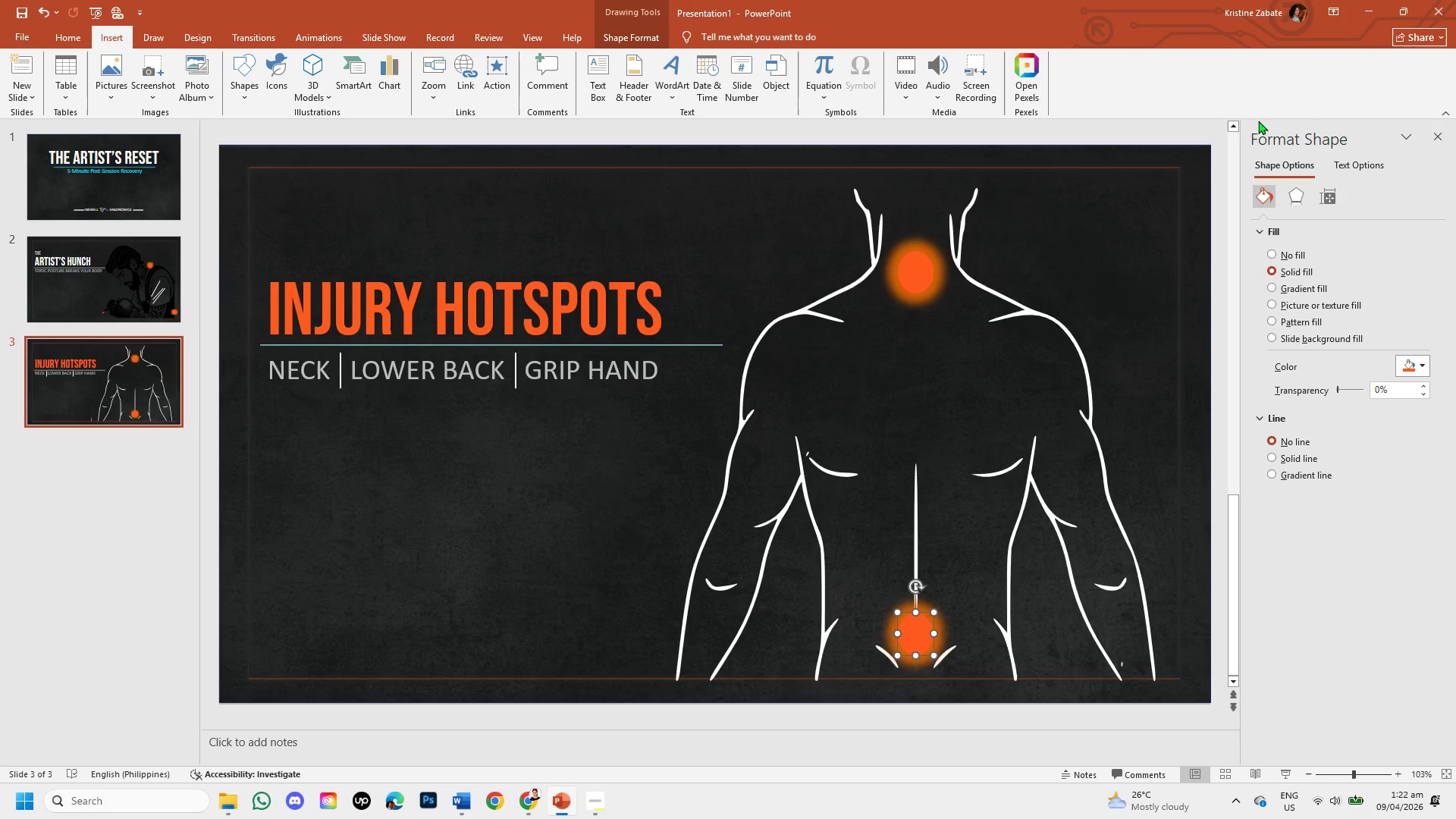 
double_click([1295, 198])
 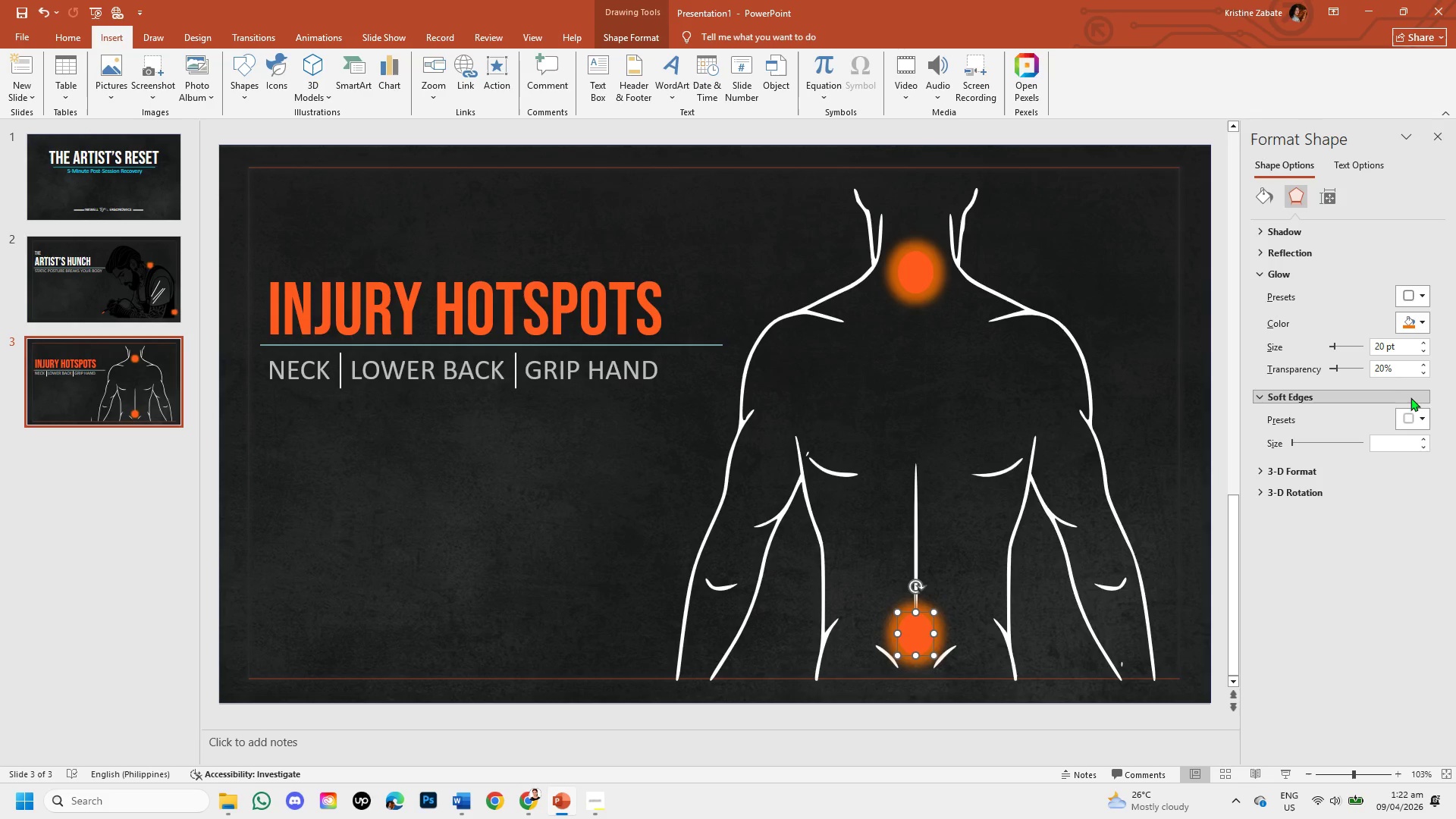 
double_click([1421, 365])
 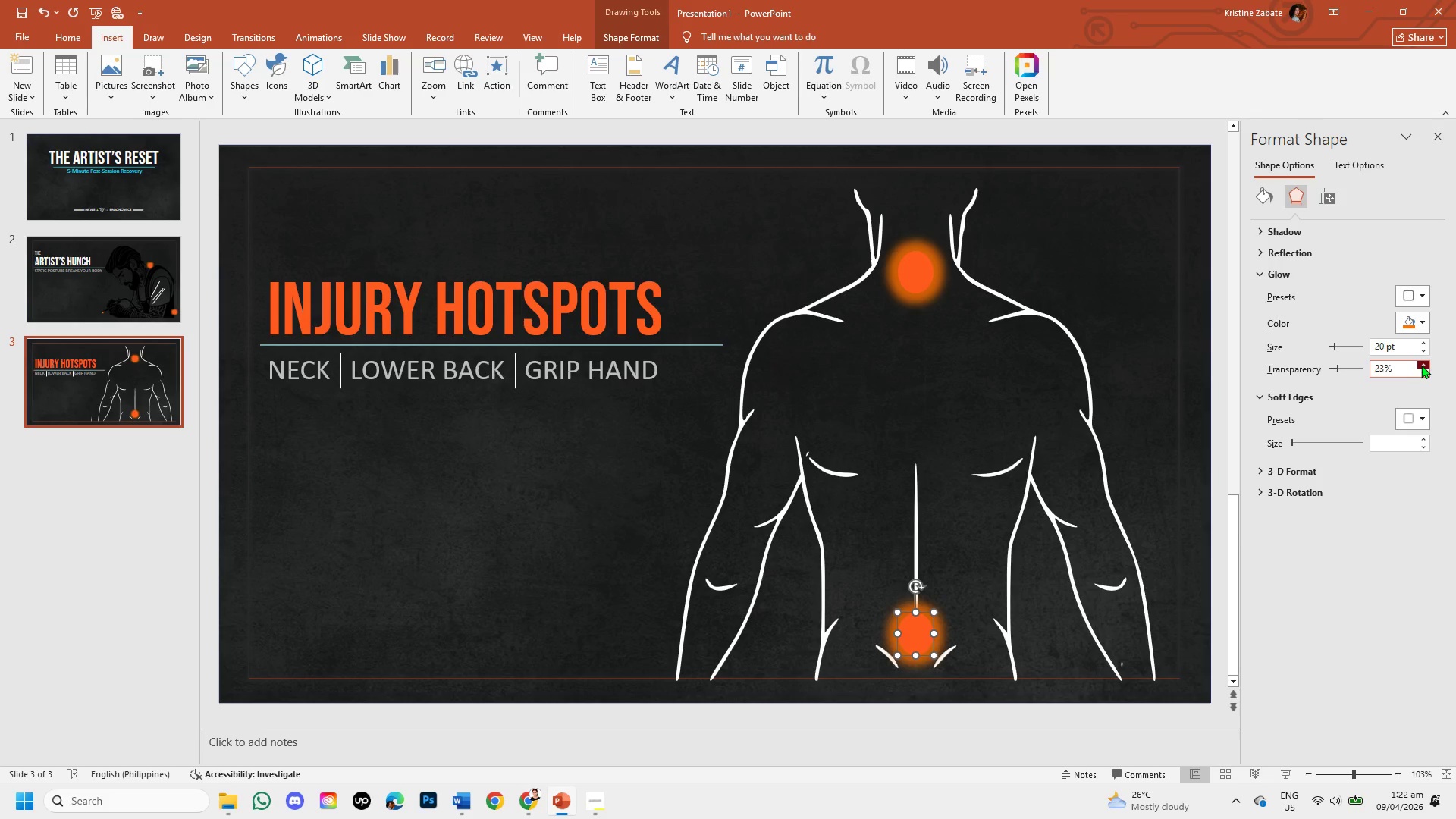 
double_click([1421, 365])
 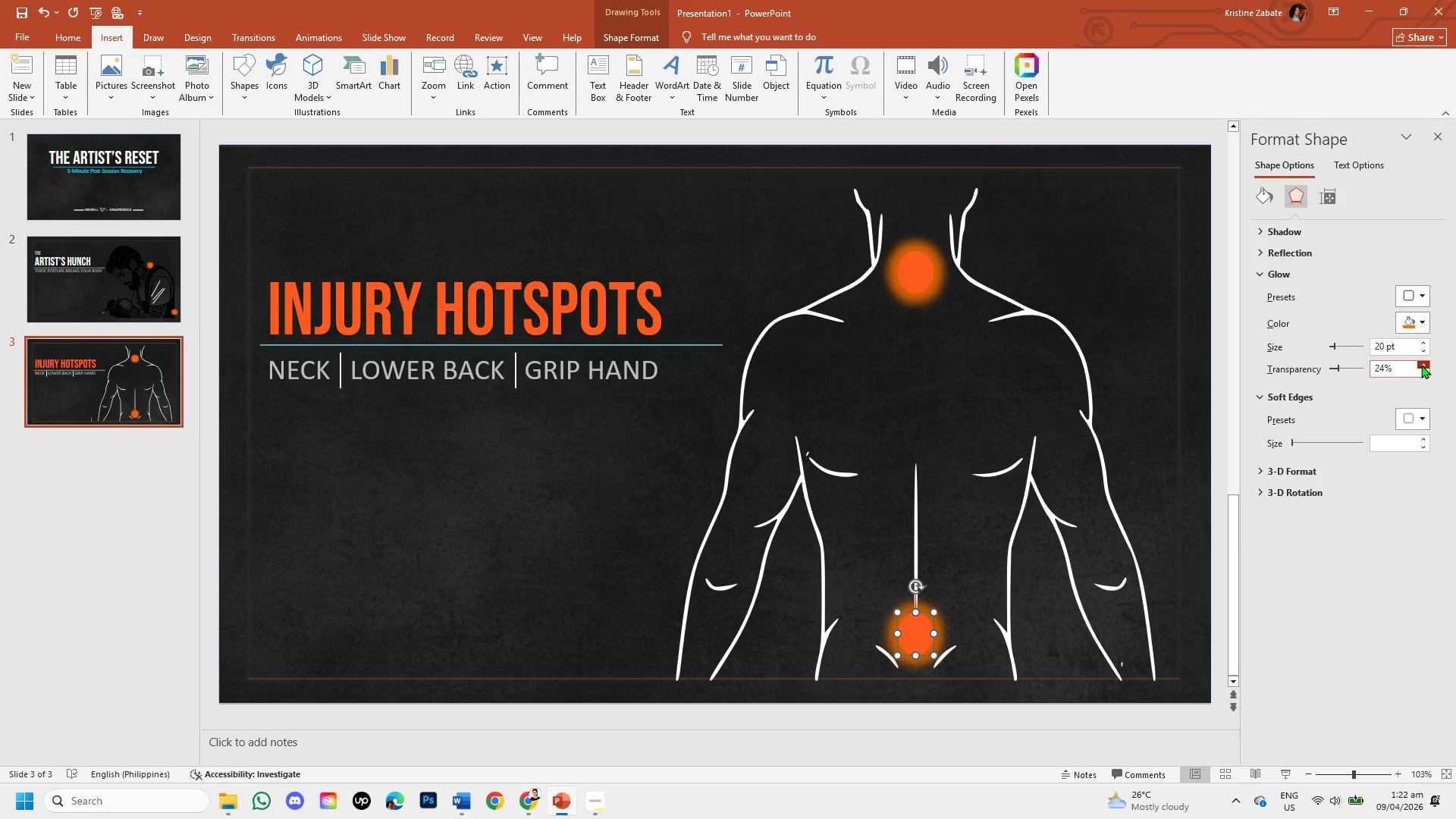 
triple_click([1421, 365])
 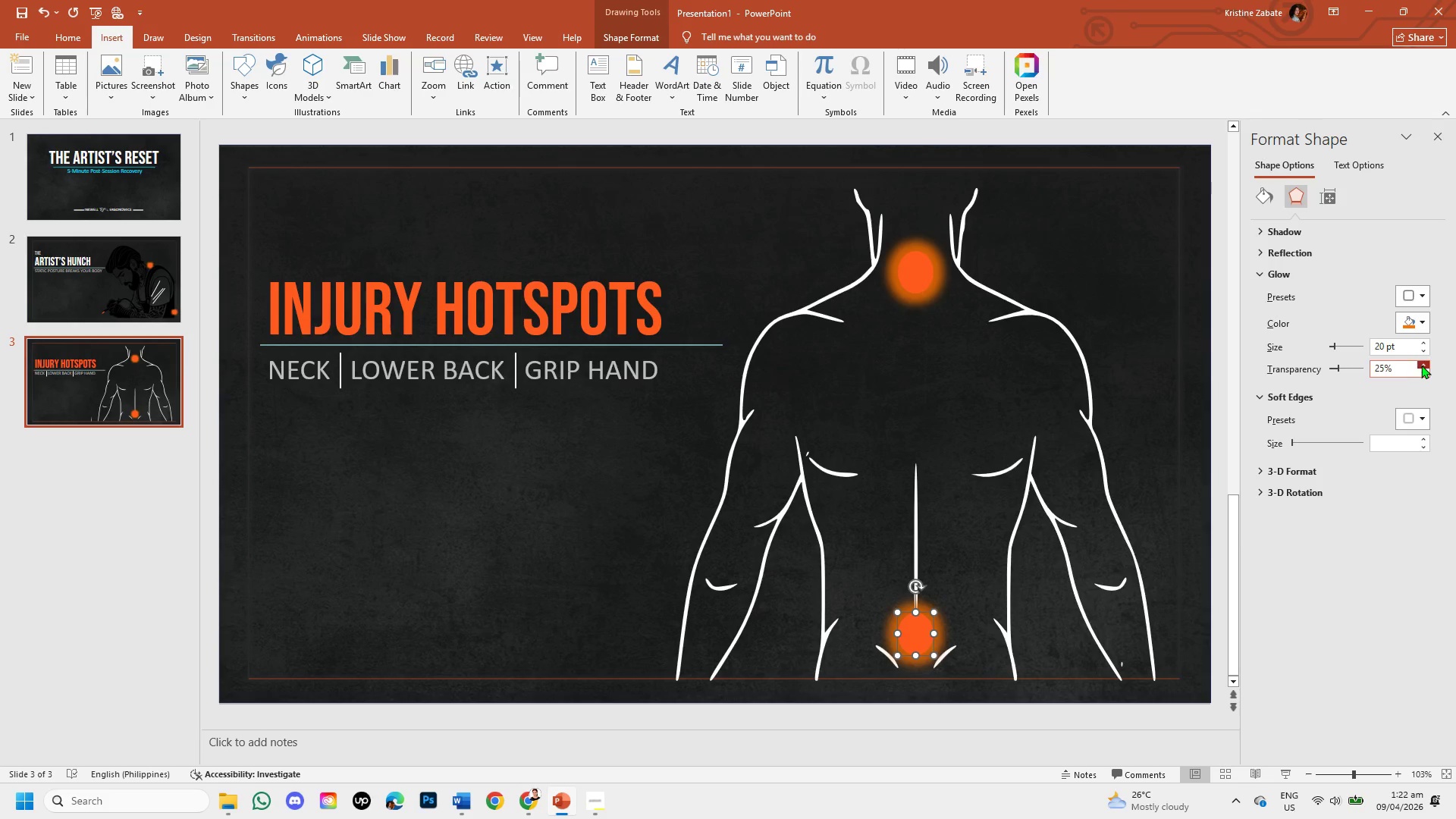 
triple_click([1421, 365])
 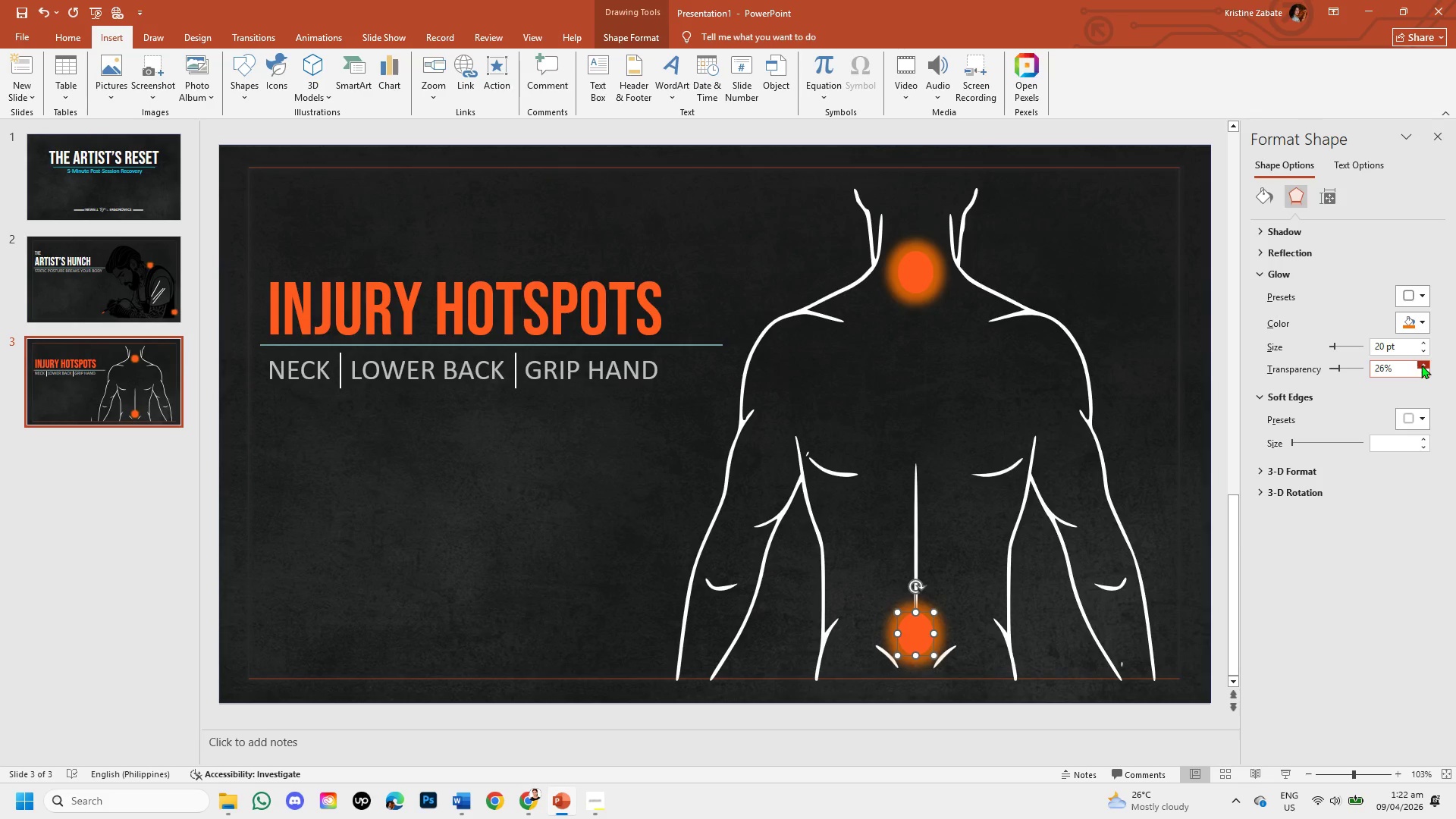 
triple_click([1421, 365])
 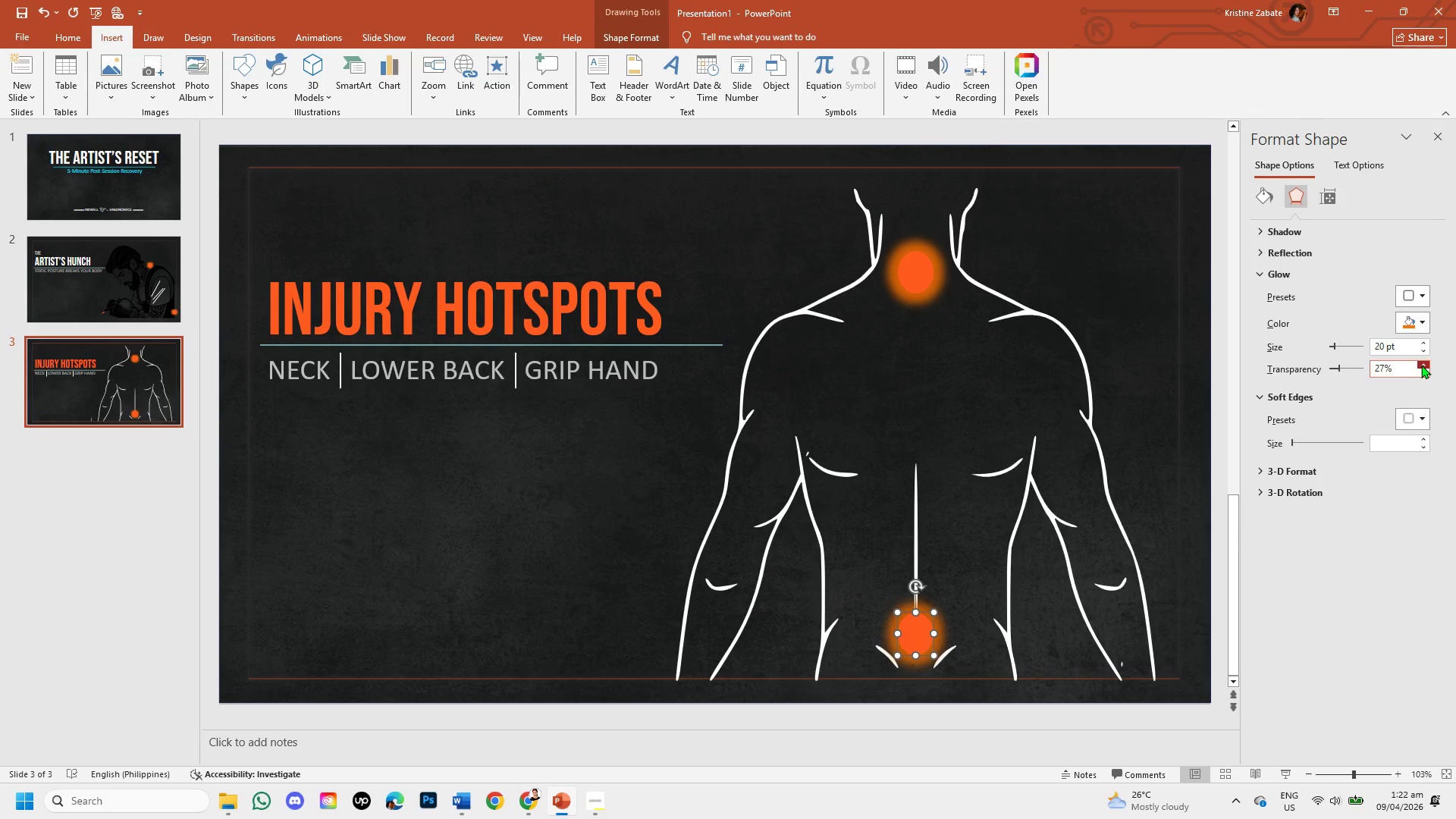 
triple_click([1421, 365])
 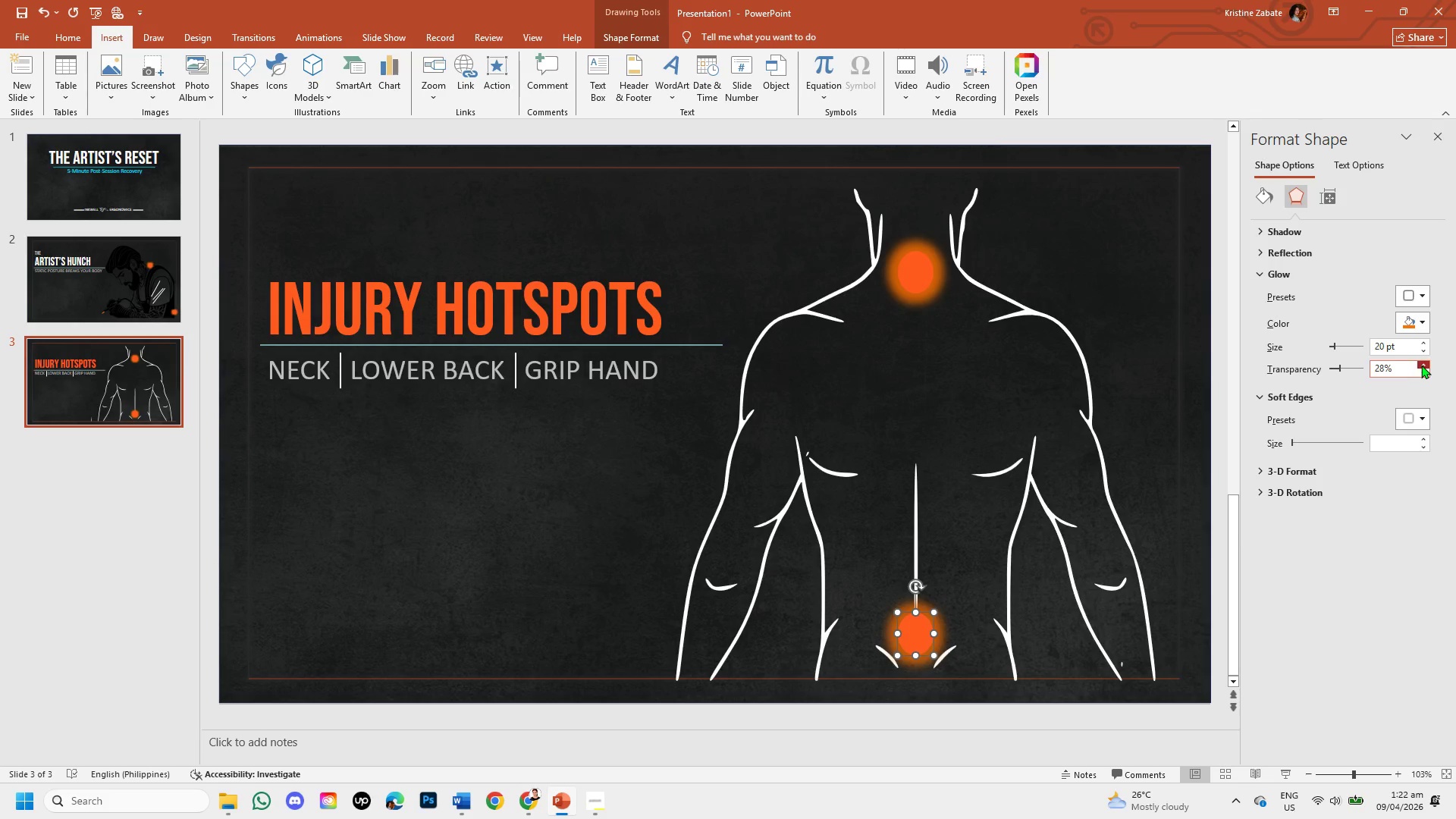 
triple_click([1421, 365])
 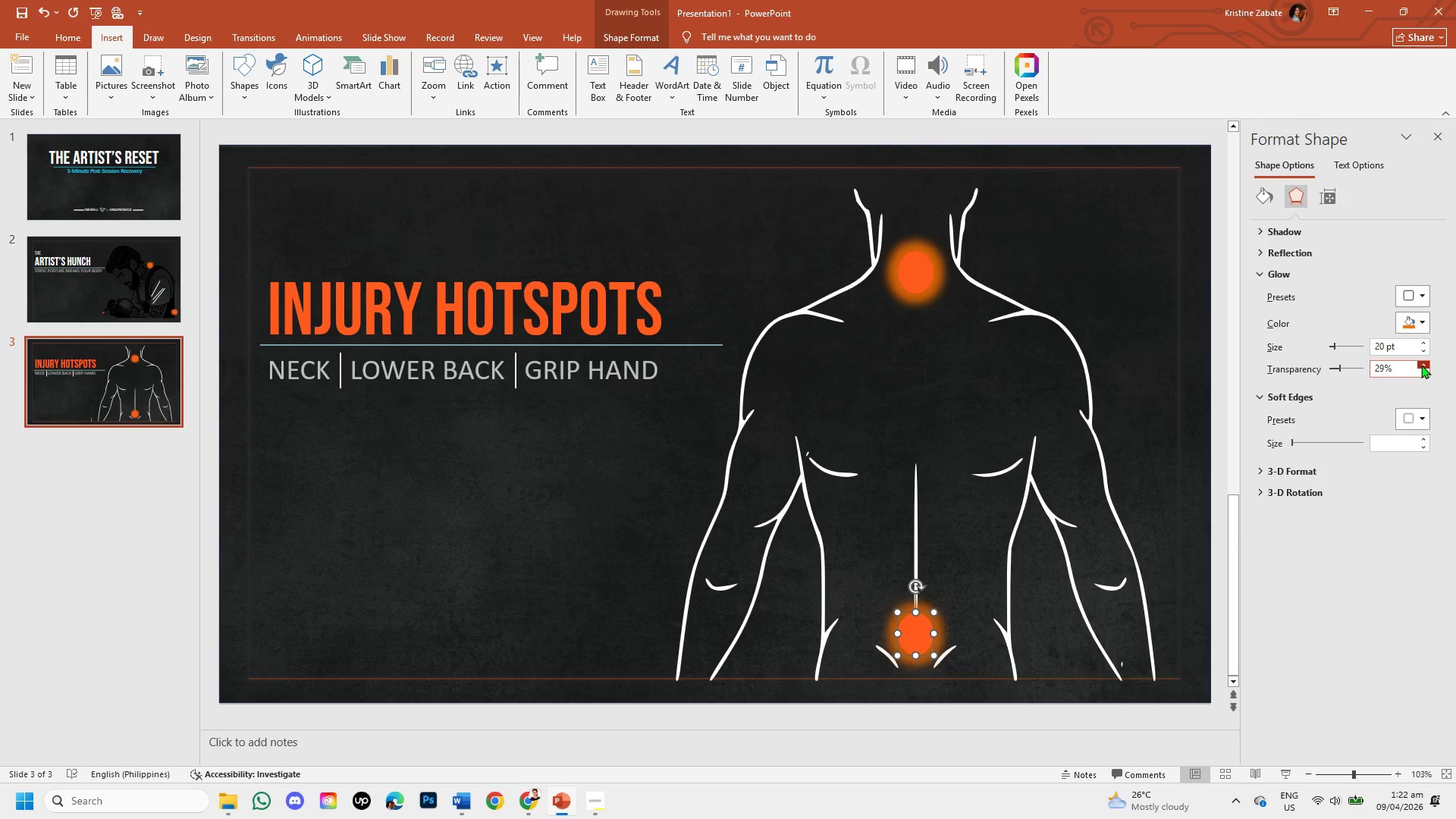 
key(Control+Z)
 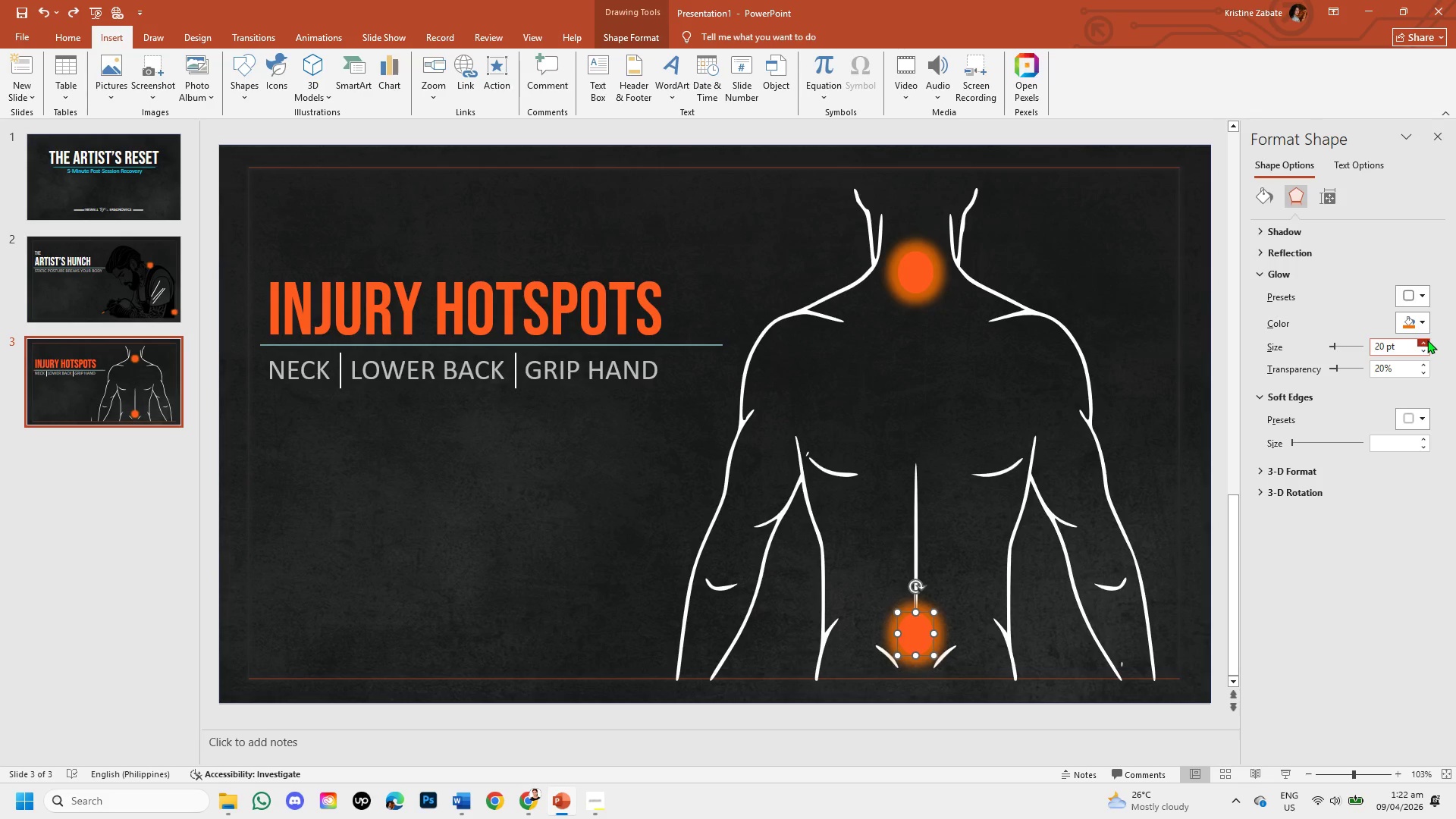 
double_click([1426, 340])
 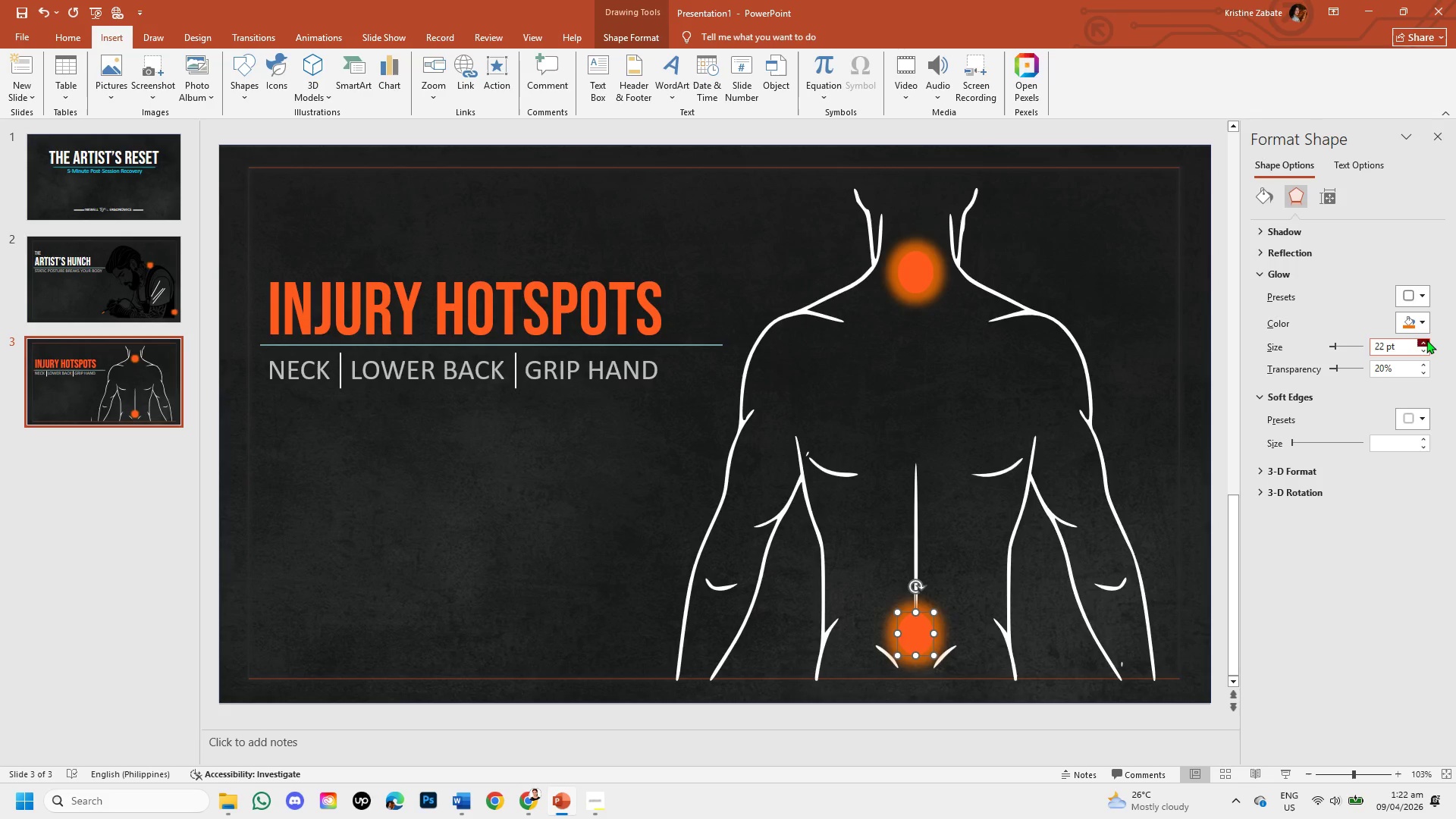 
triple_click([1426, 340])
 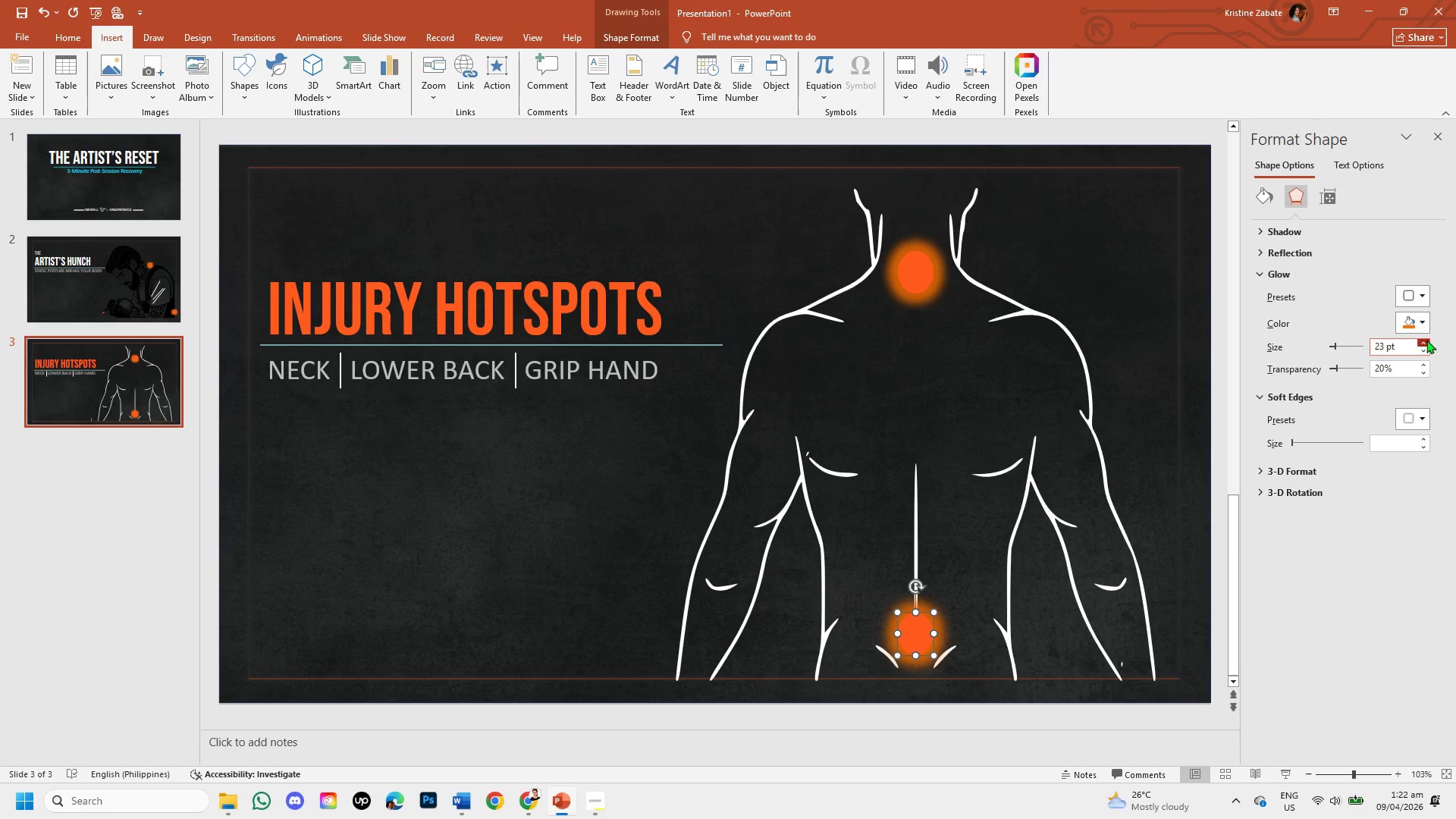 
triple_click([1426, 340])
 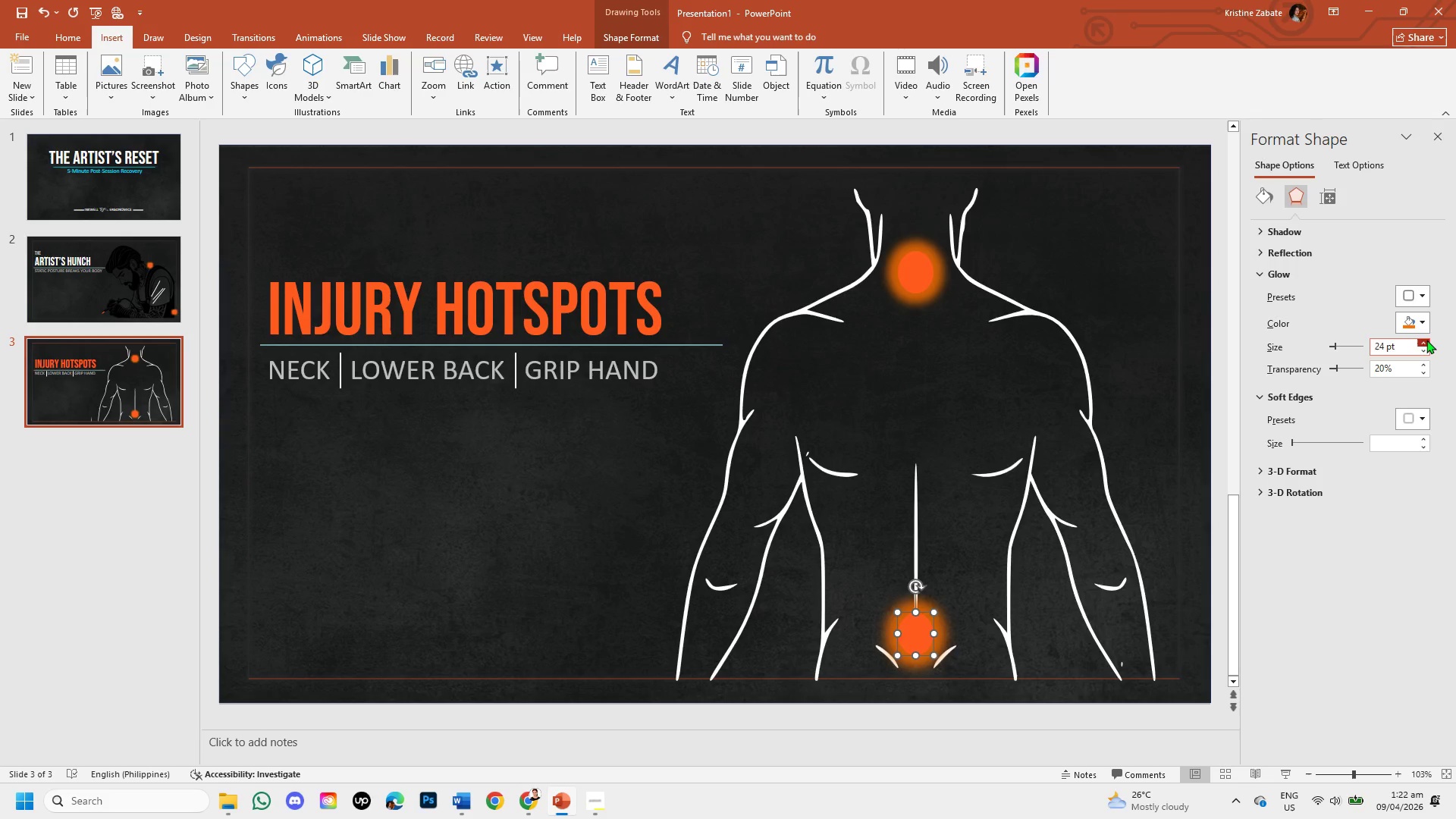 
triple_click([1426, 340])
 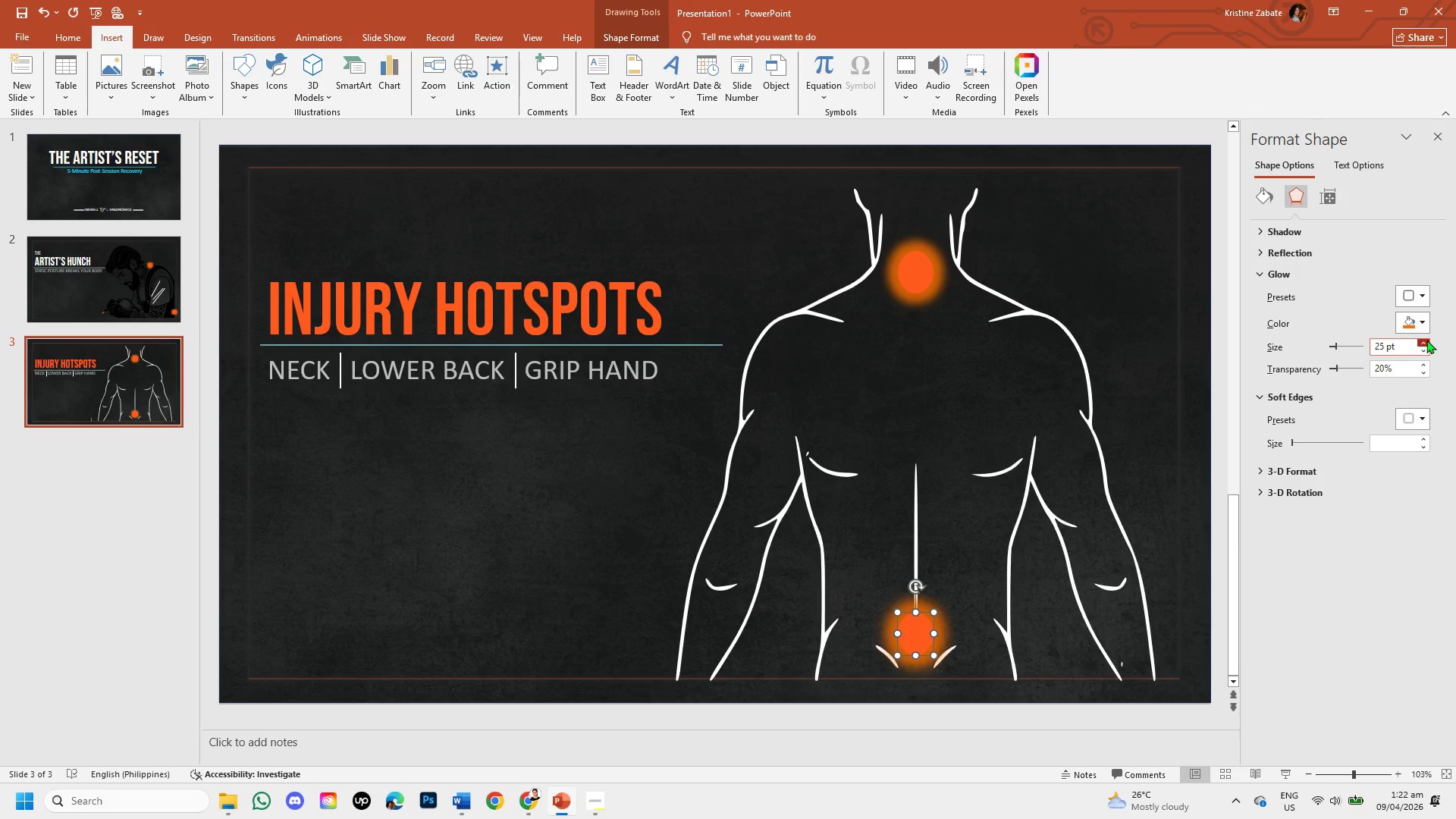 
triple_click([1426, 340])
 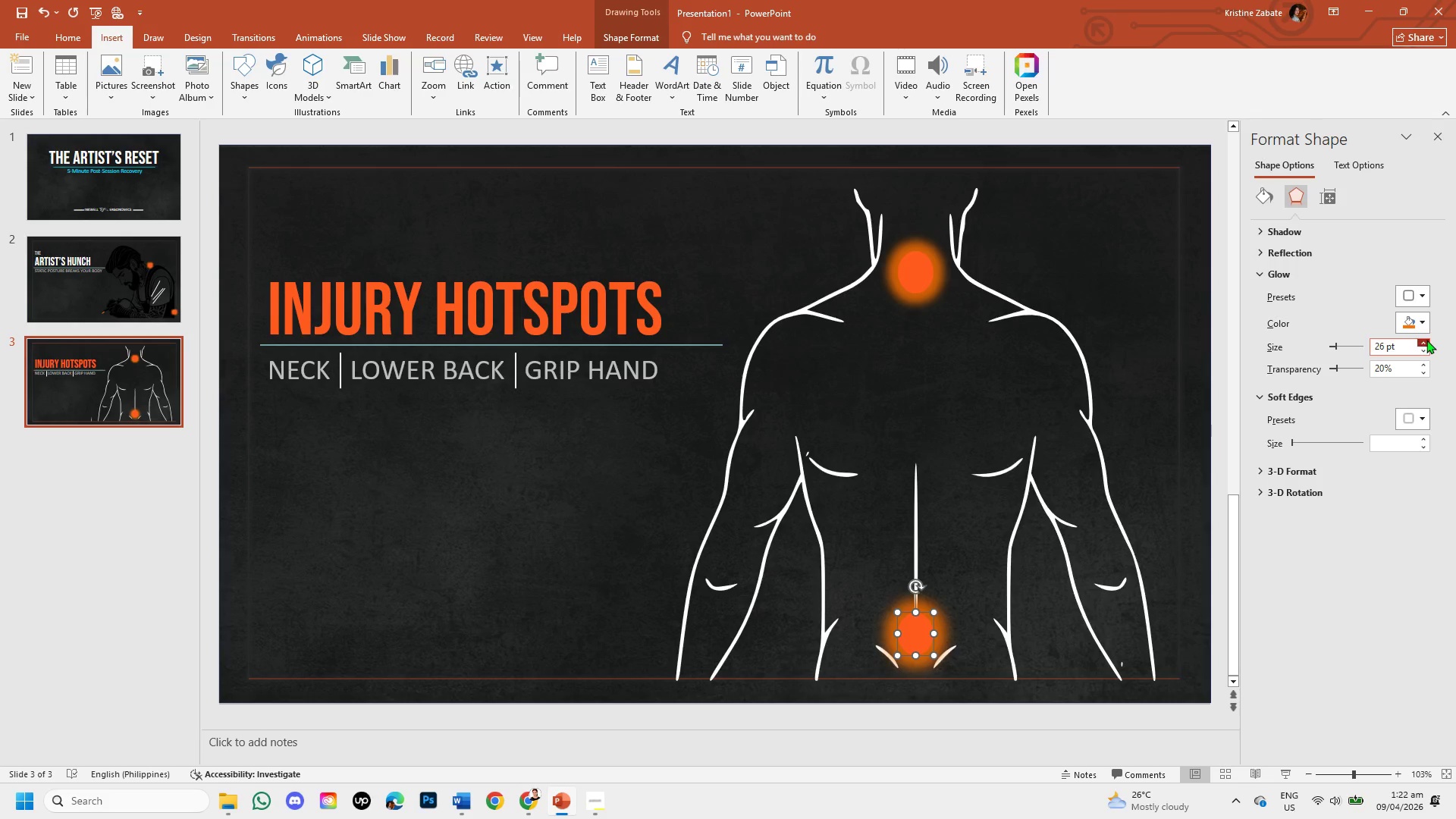 
triple_click([1426, 340])
 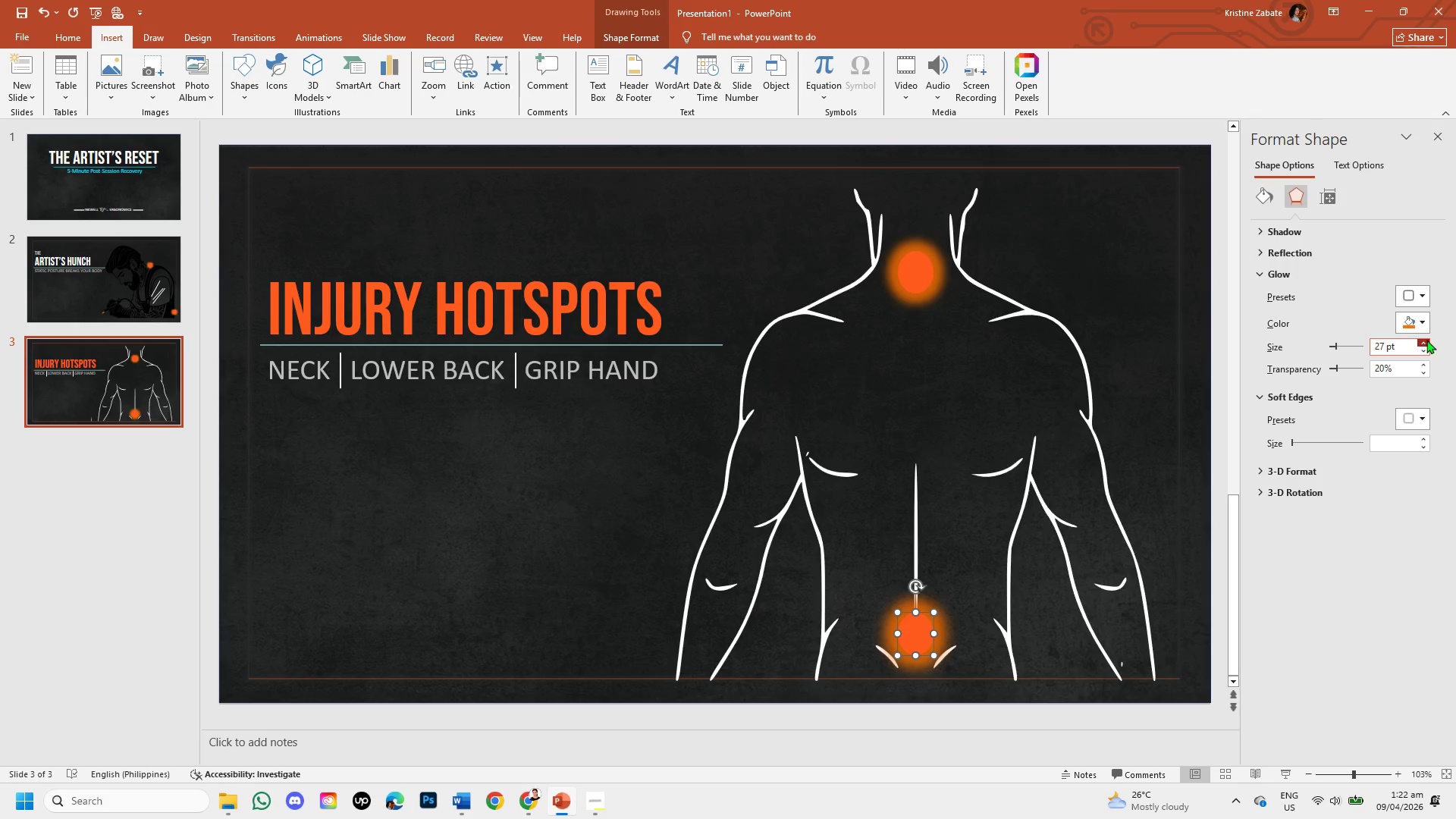 
triple_click([1426, 340])
 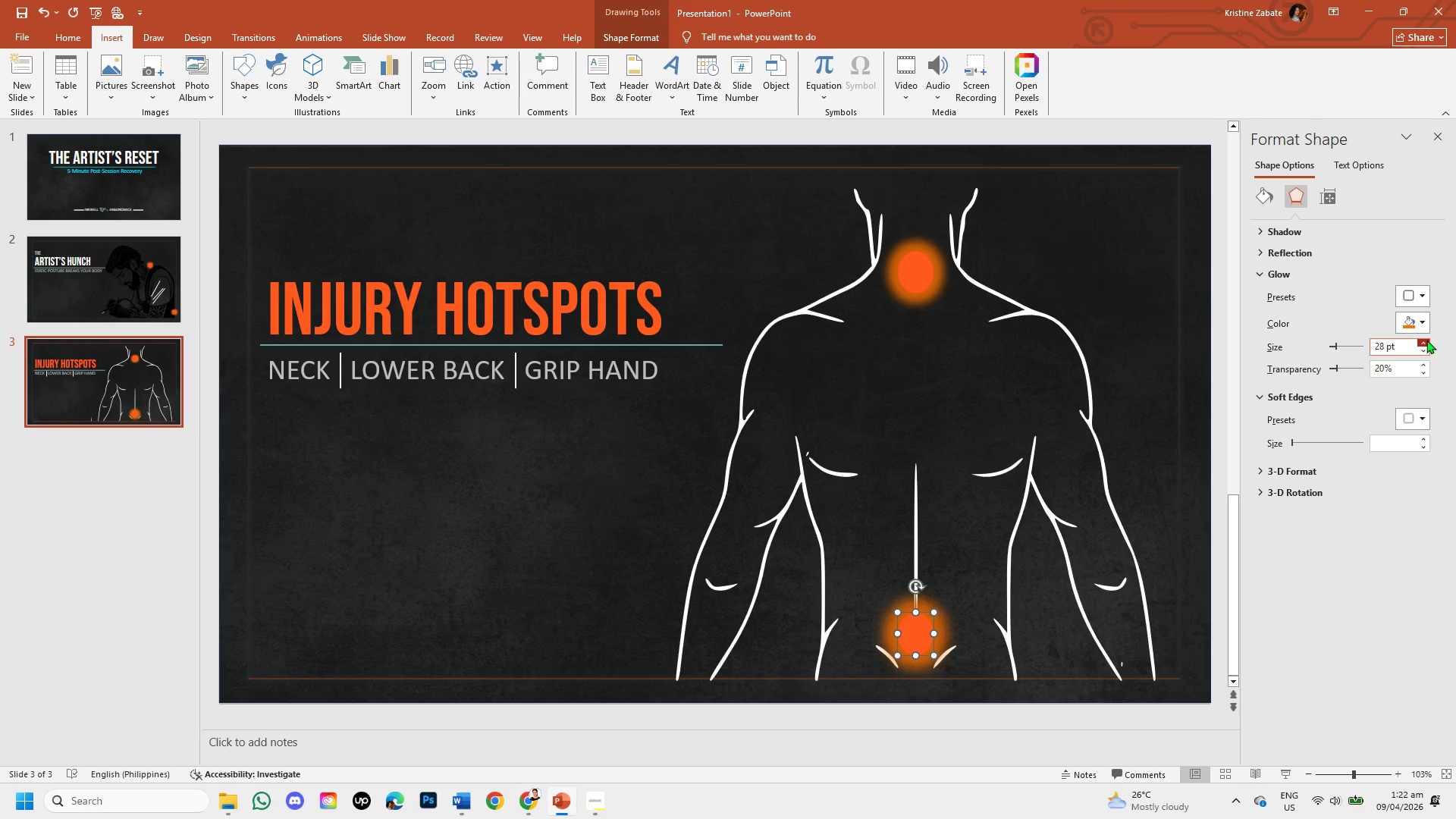 
triple_click([1426, 340])
 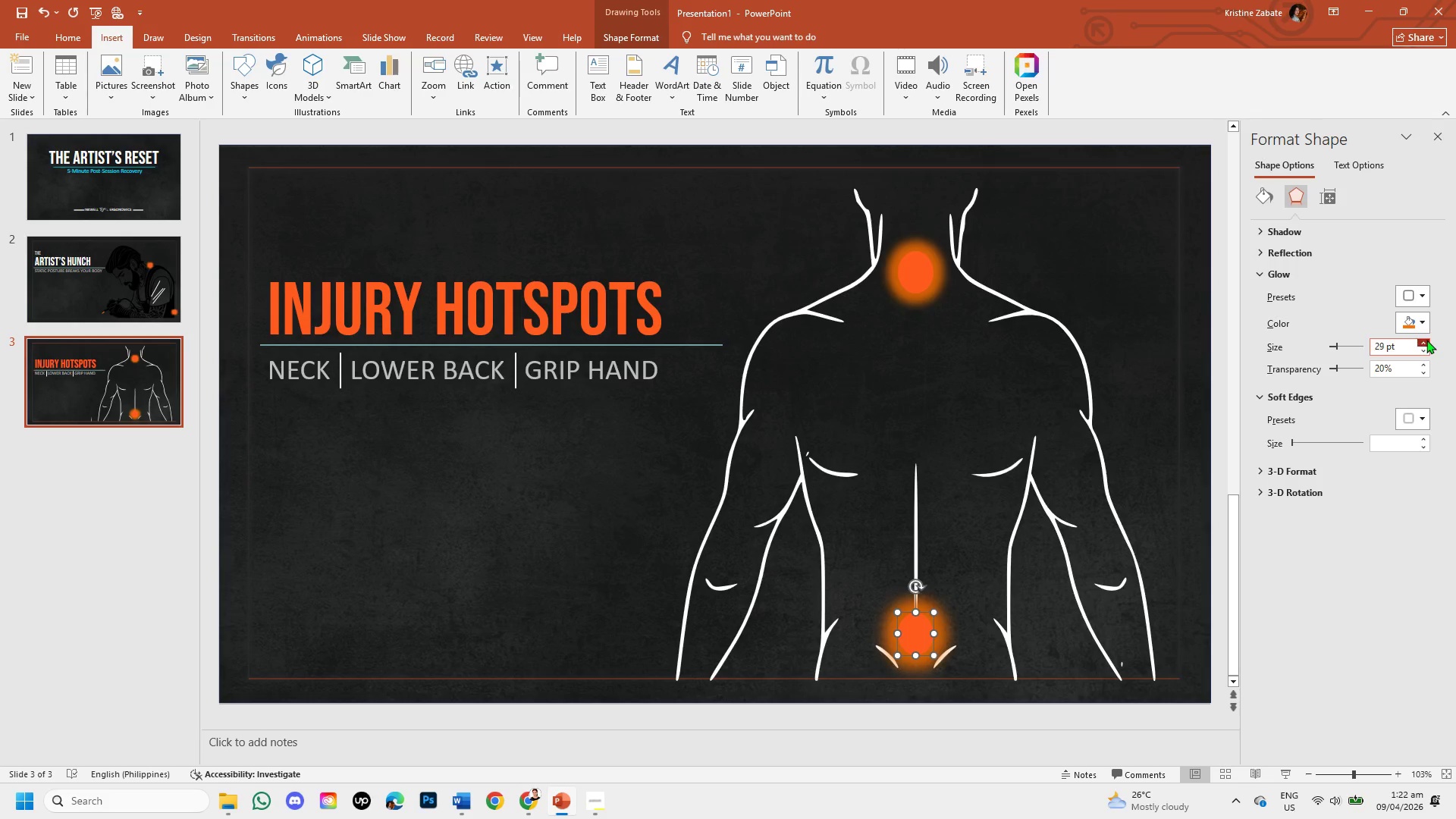 
triple_click([1426, 340])
 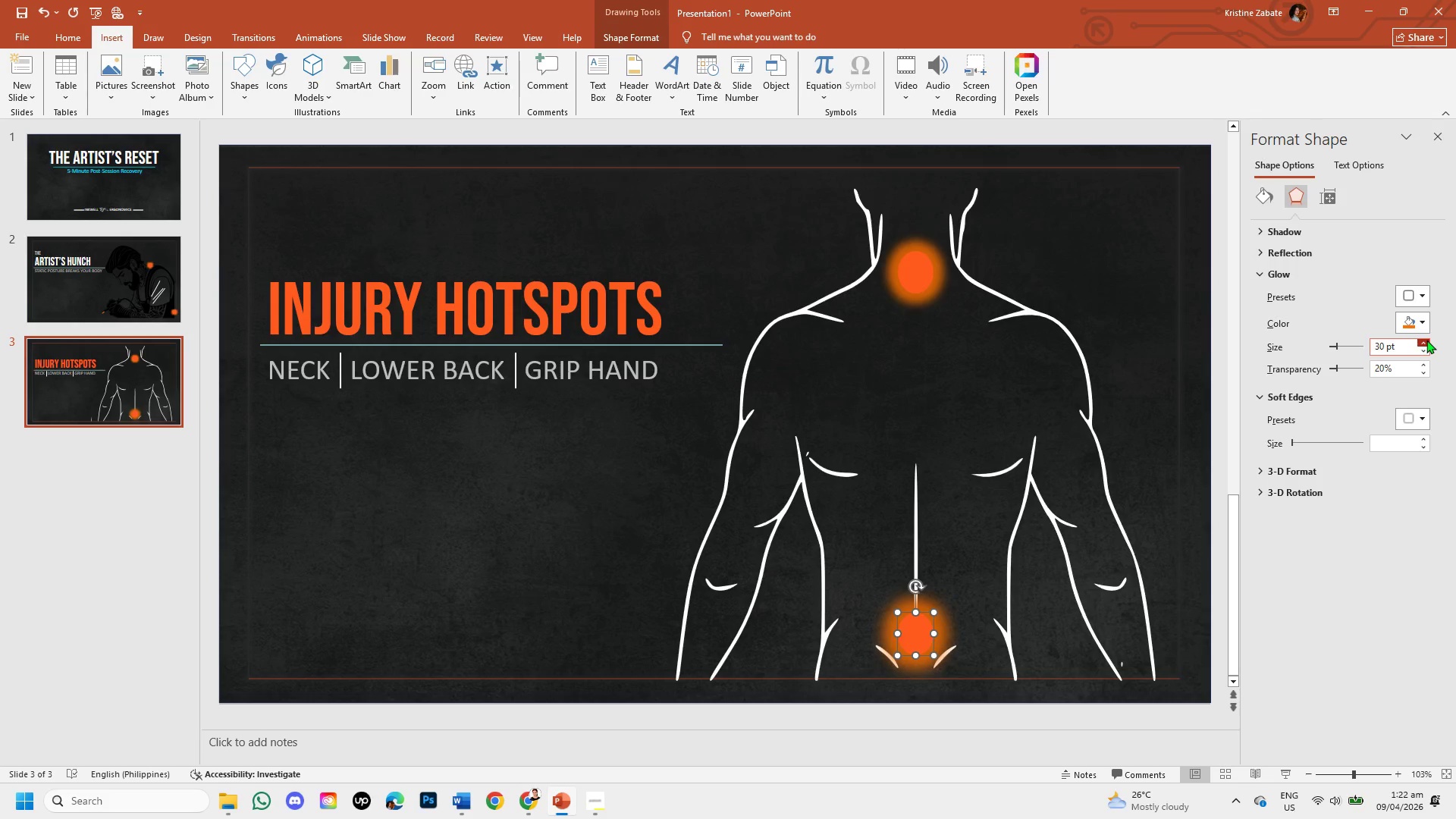 
triple_click([1426, 340])